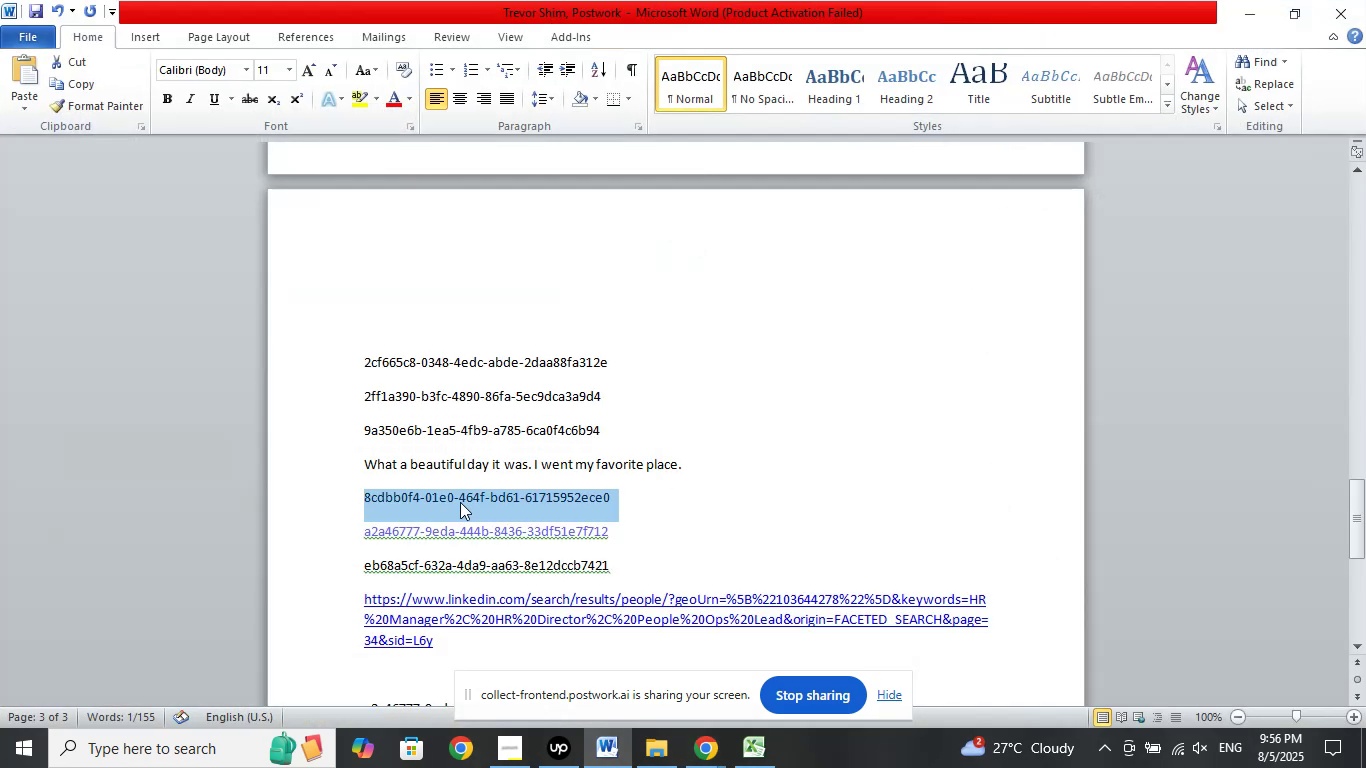 
right_click([460, 502])
 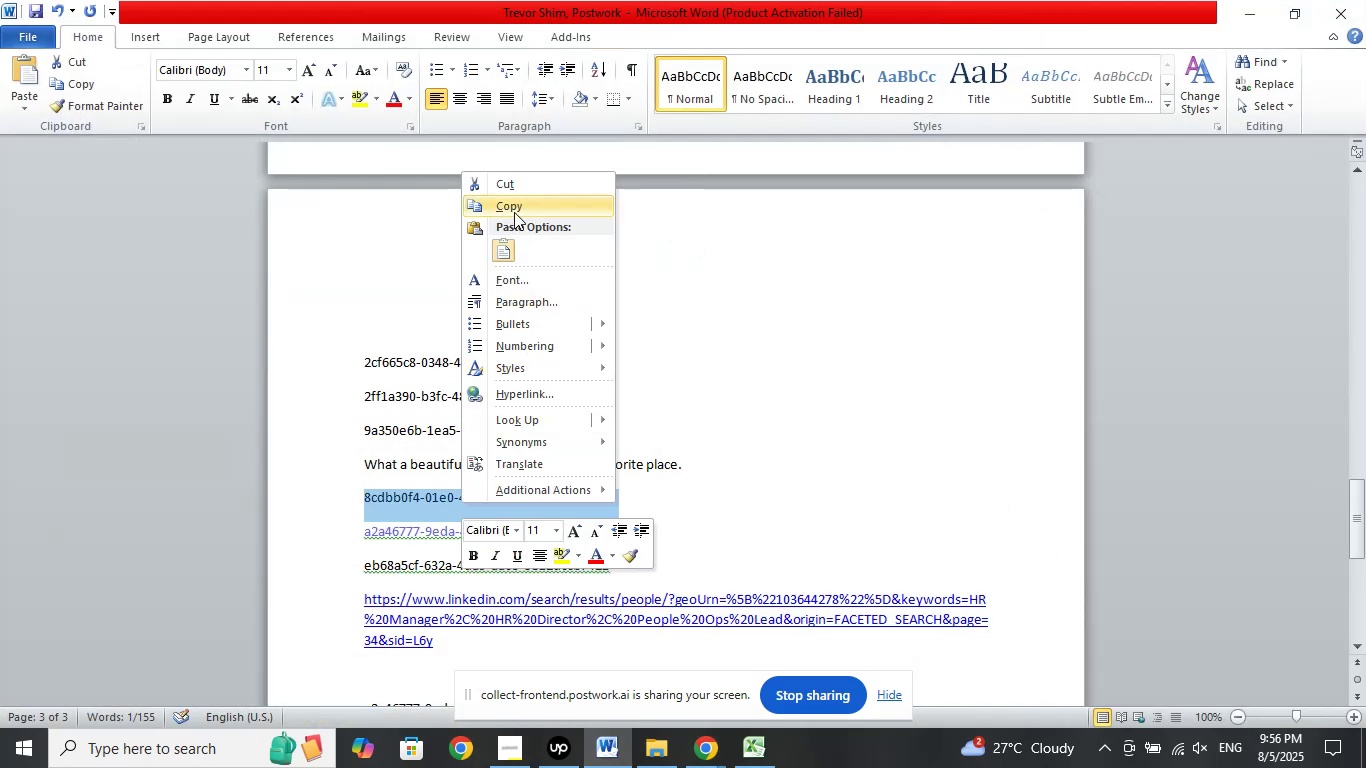 
left_click([513, 209])
 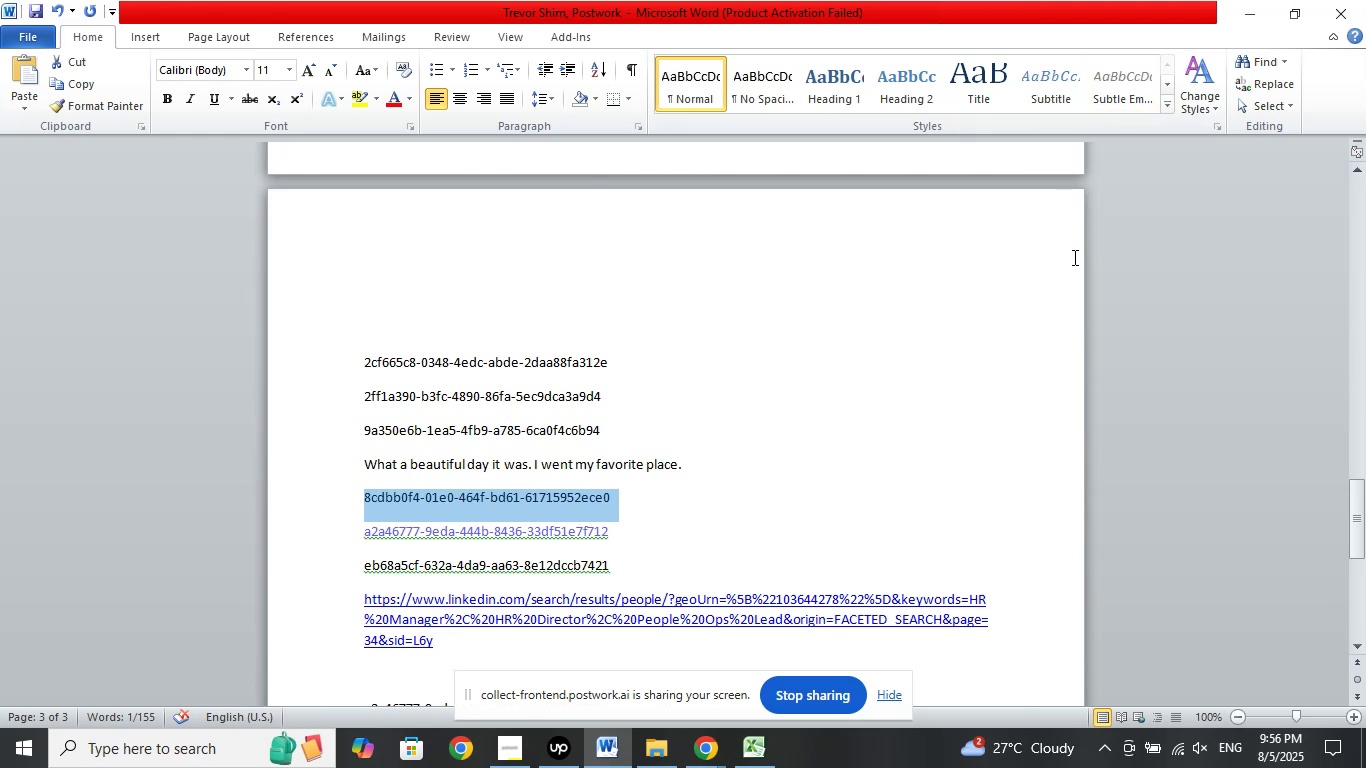 
wait(8.62)
 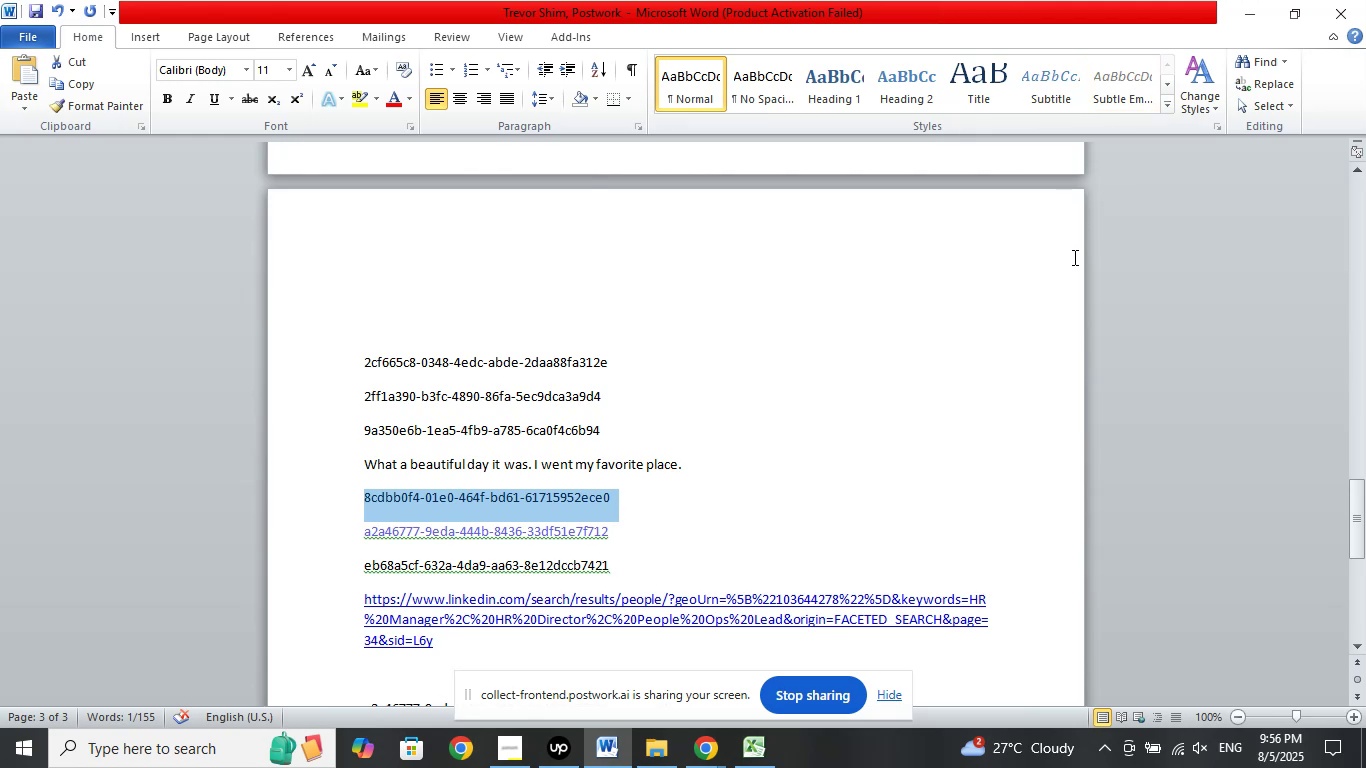 
left_click_drag(start_coordinate=[80, 614], to_coordinate=[0, 587])
 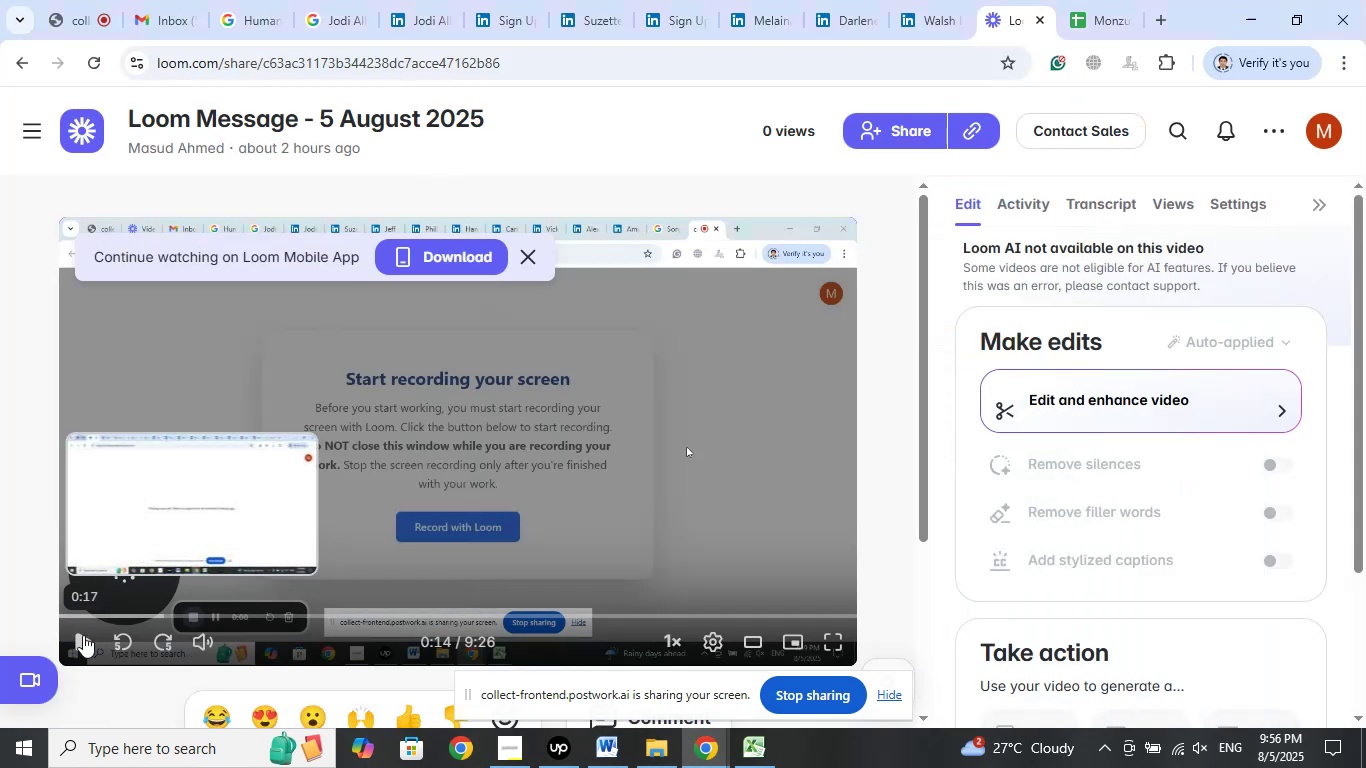 
left_click([83, 638])
 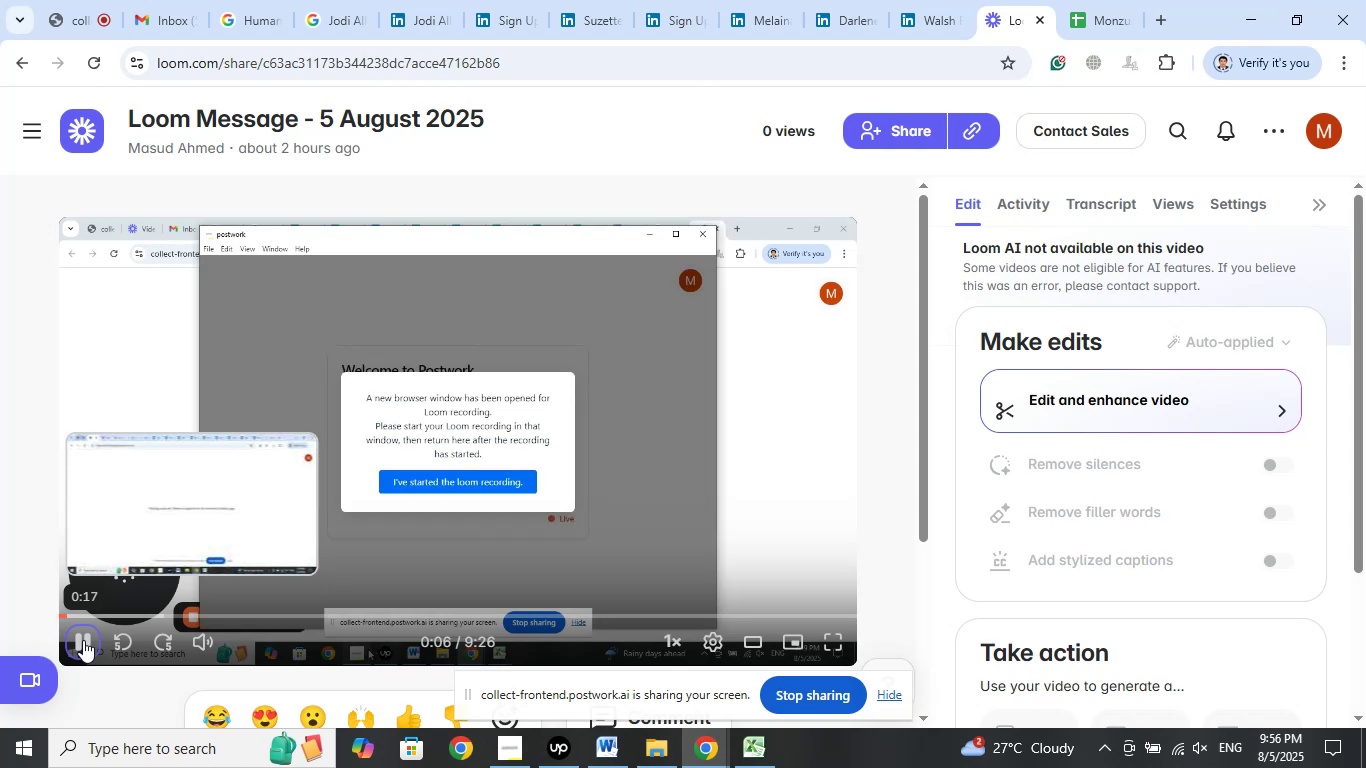 
wait(7.9)
 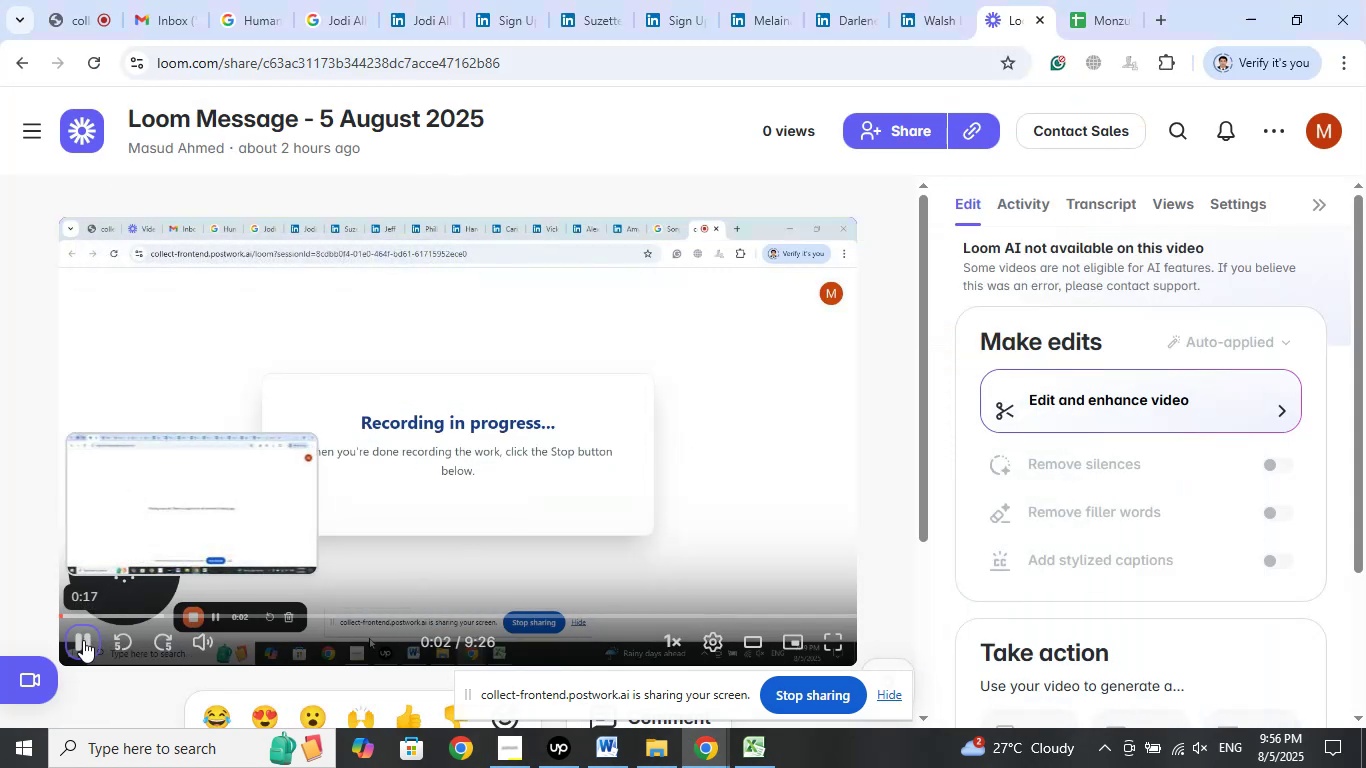 
left_click([83, 640])
 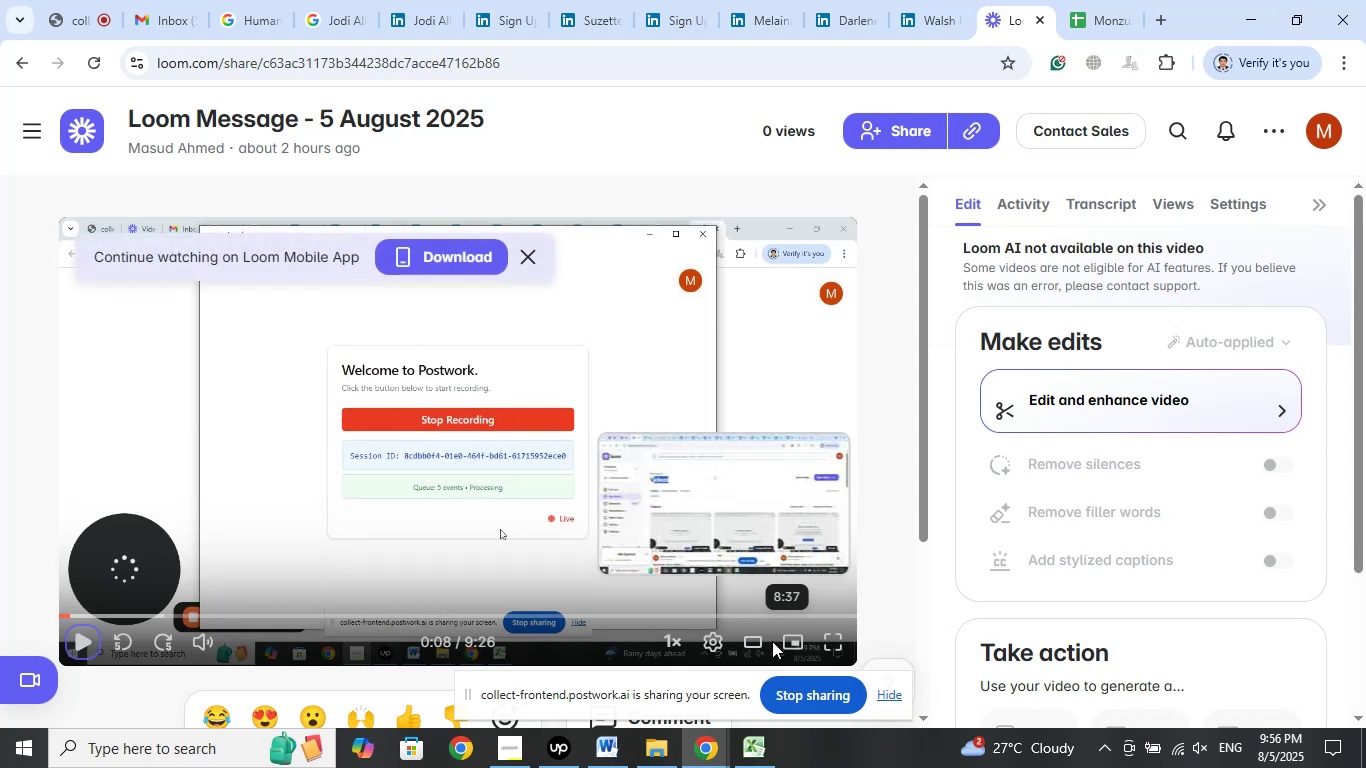 
wait(8.64)
 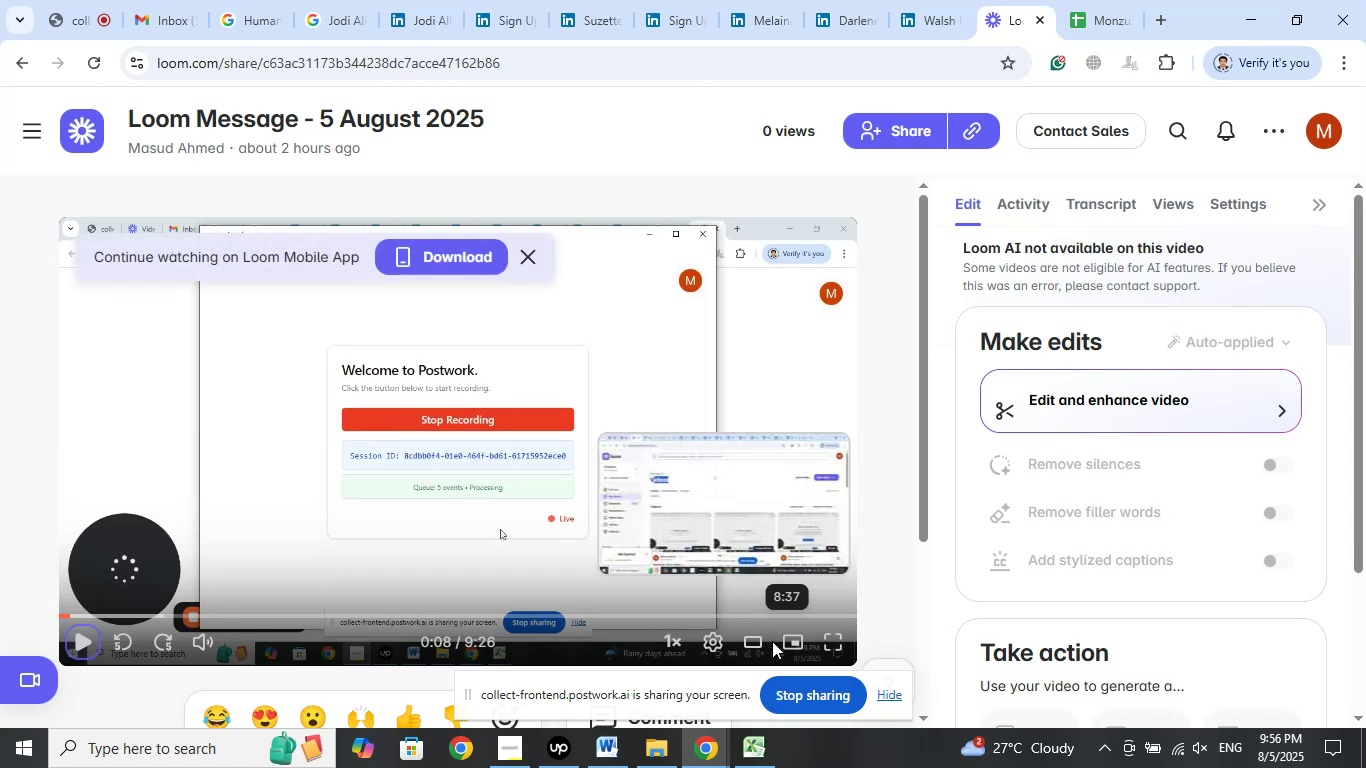 
key(Escape)
 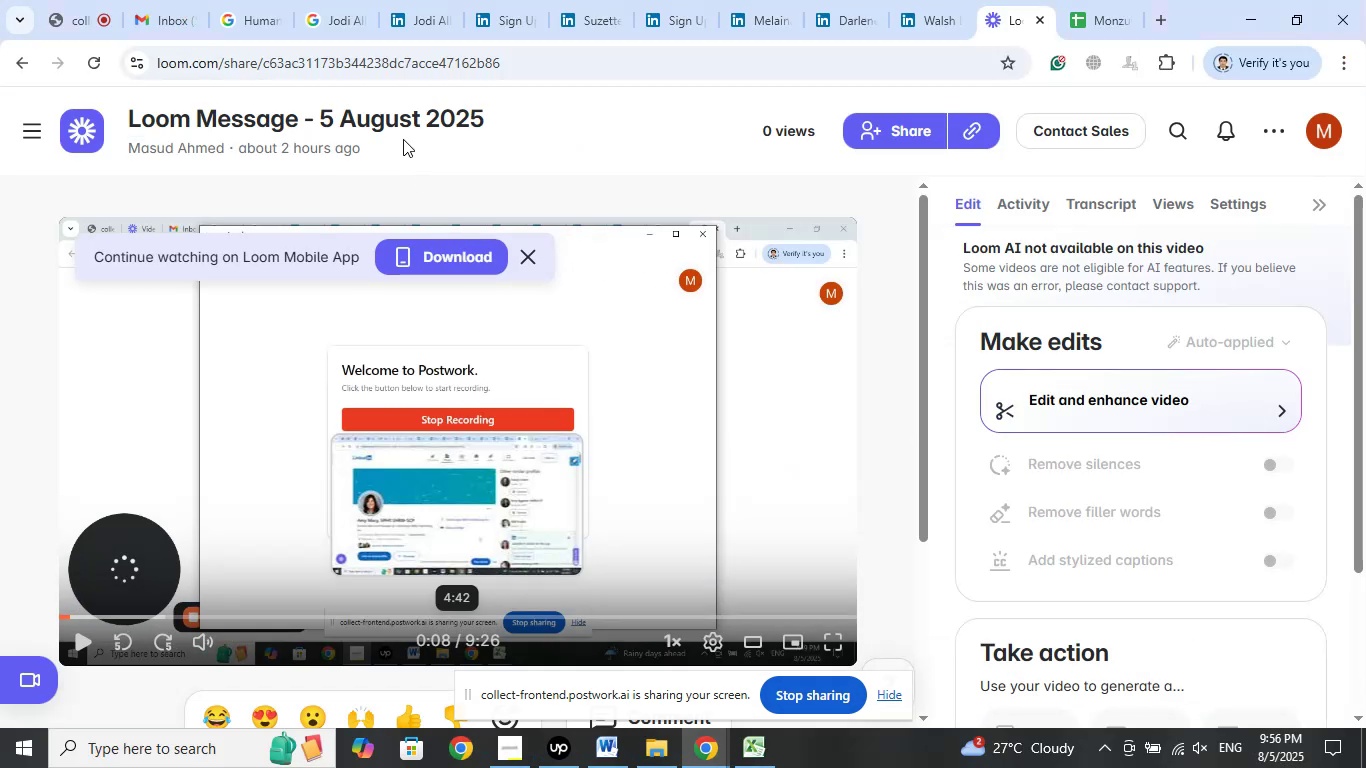 
left_click([395, 116])
 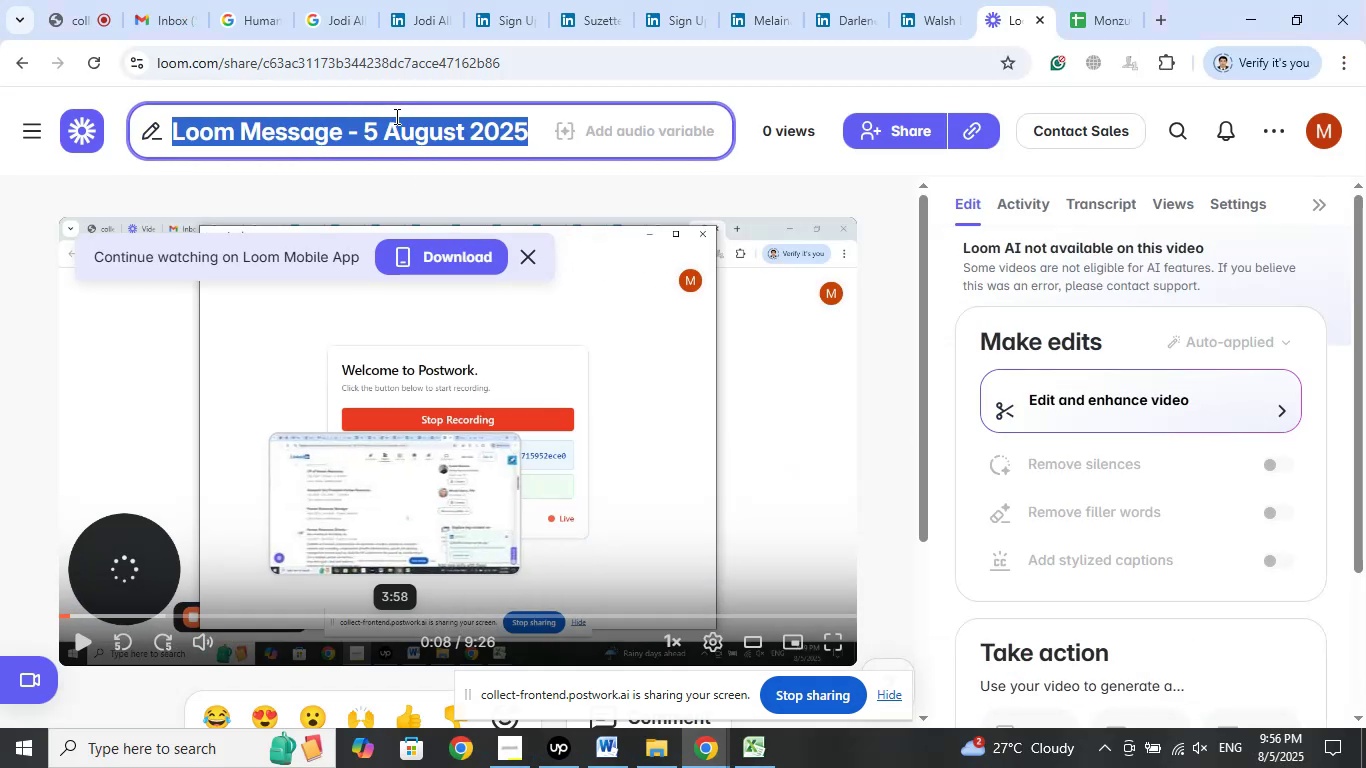 
right_click([395, 116])
 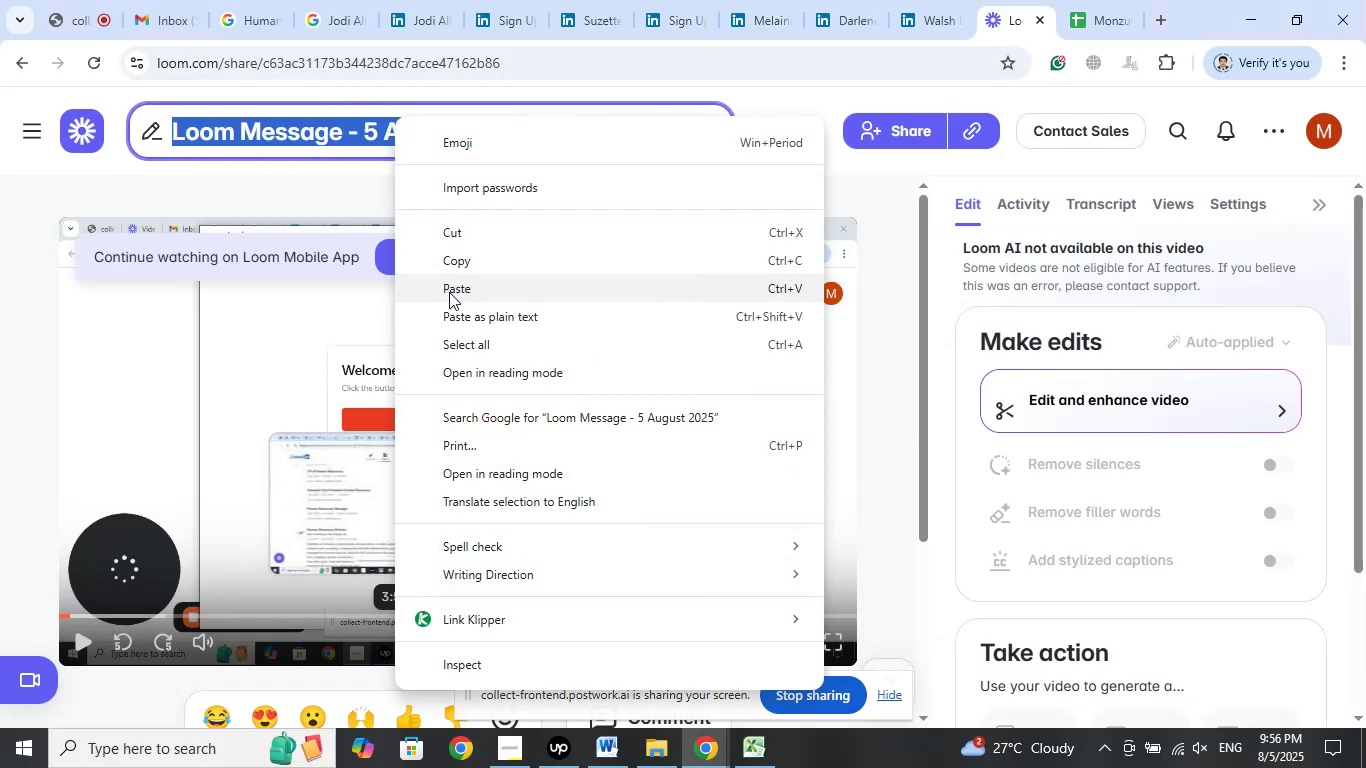 
left_click([449, 292])
 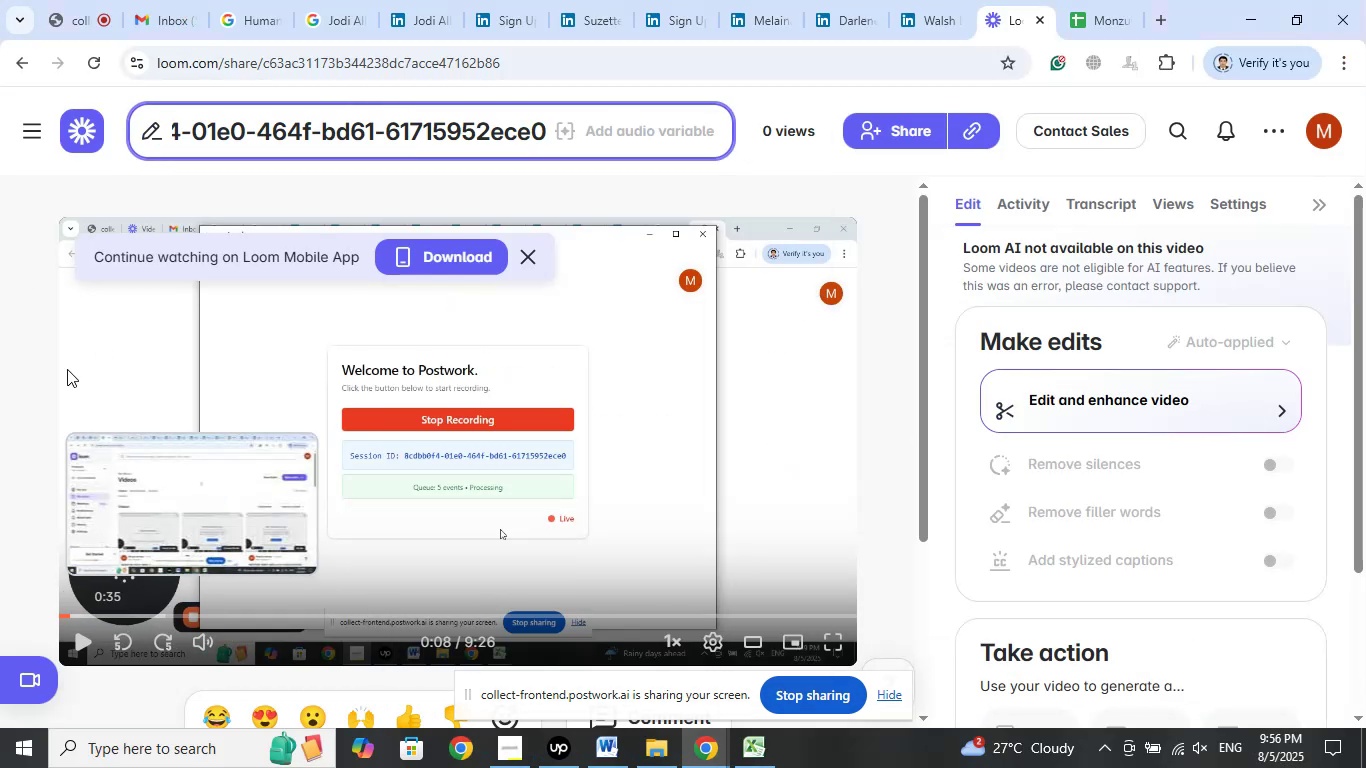 
left_click([0, 332])
 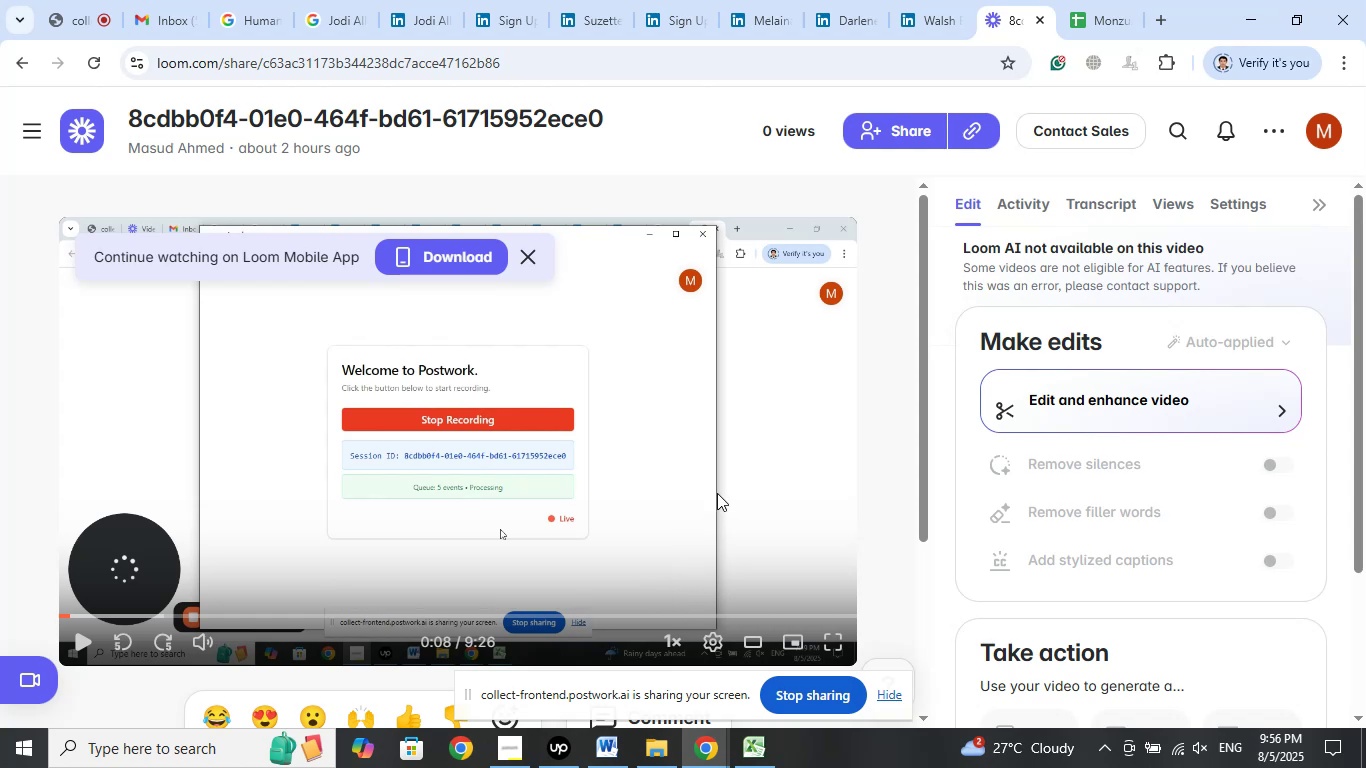 
mouse_move([897, 181])
 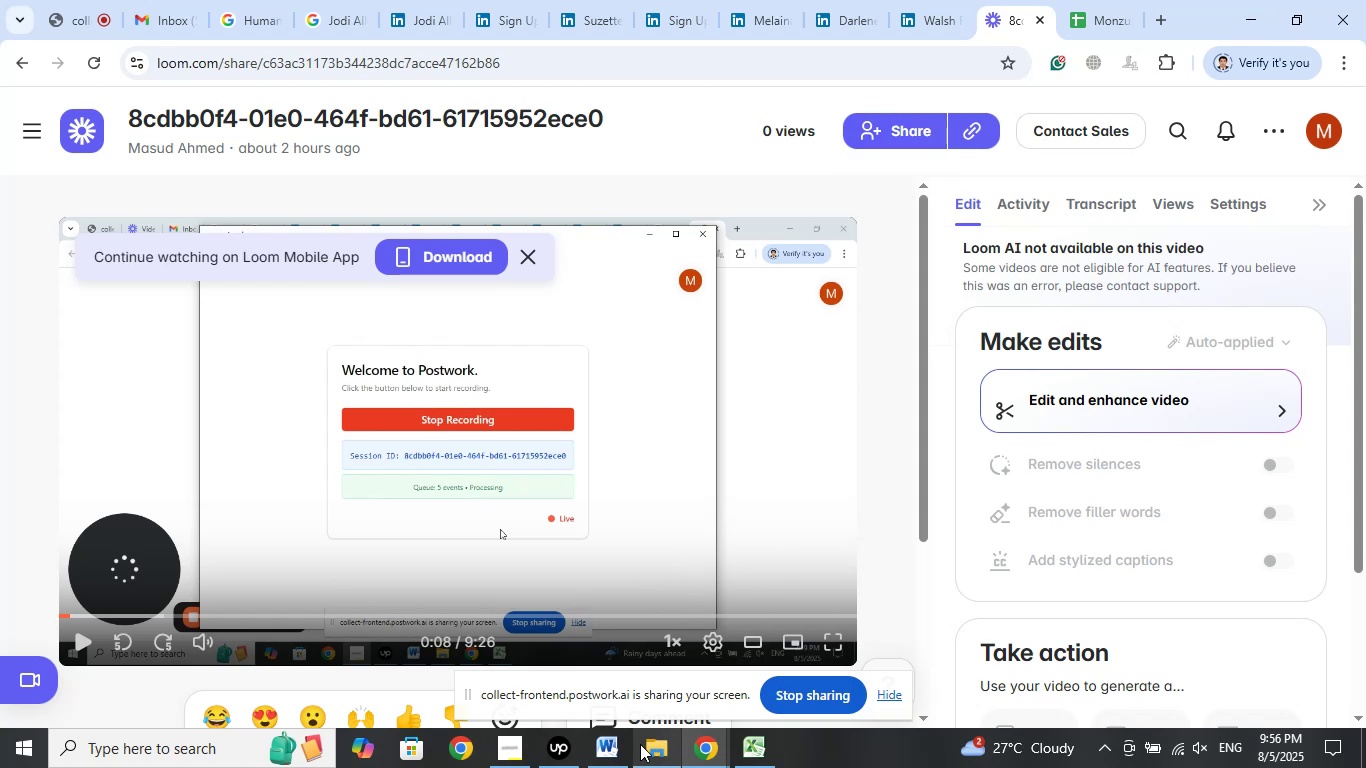 
left_click([616, 744])
 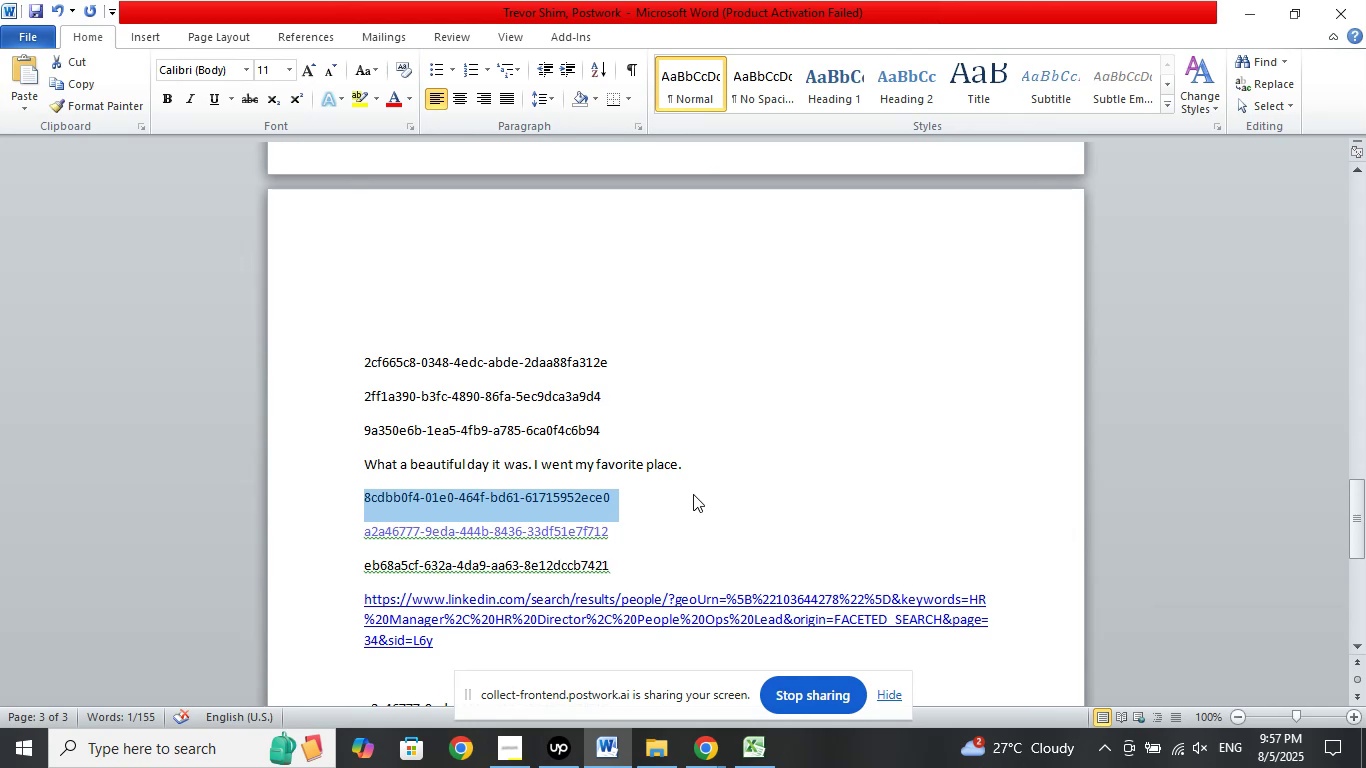 
left_click([1241, 23])
 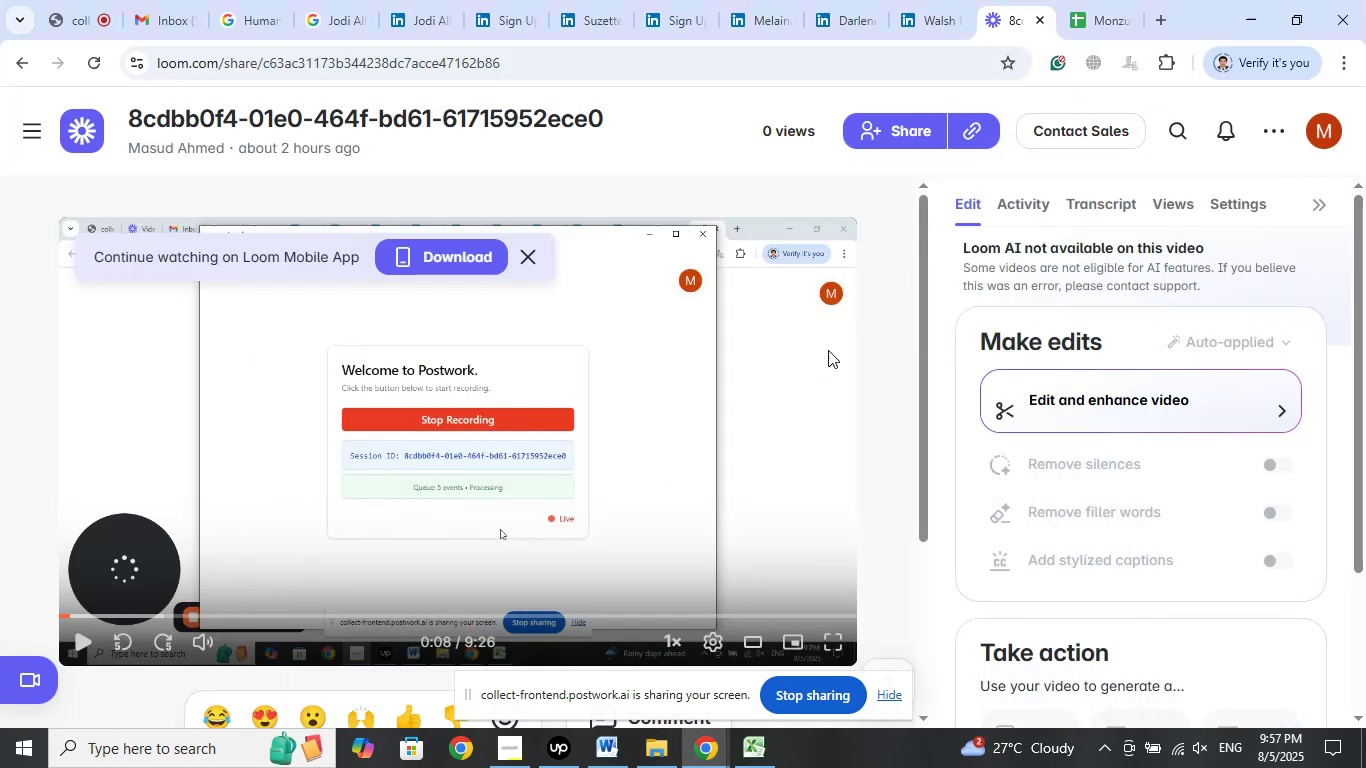 
wait(6.41)
 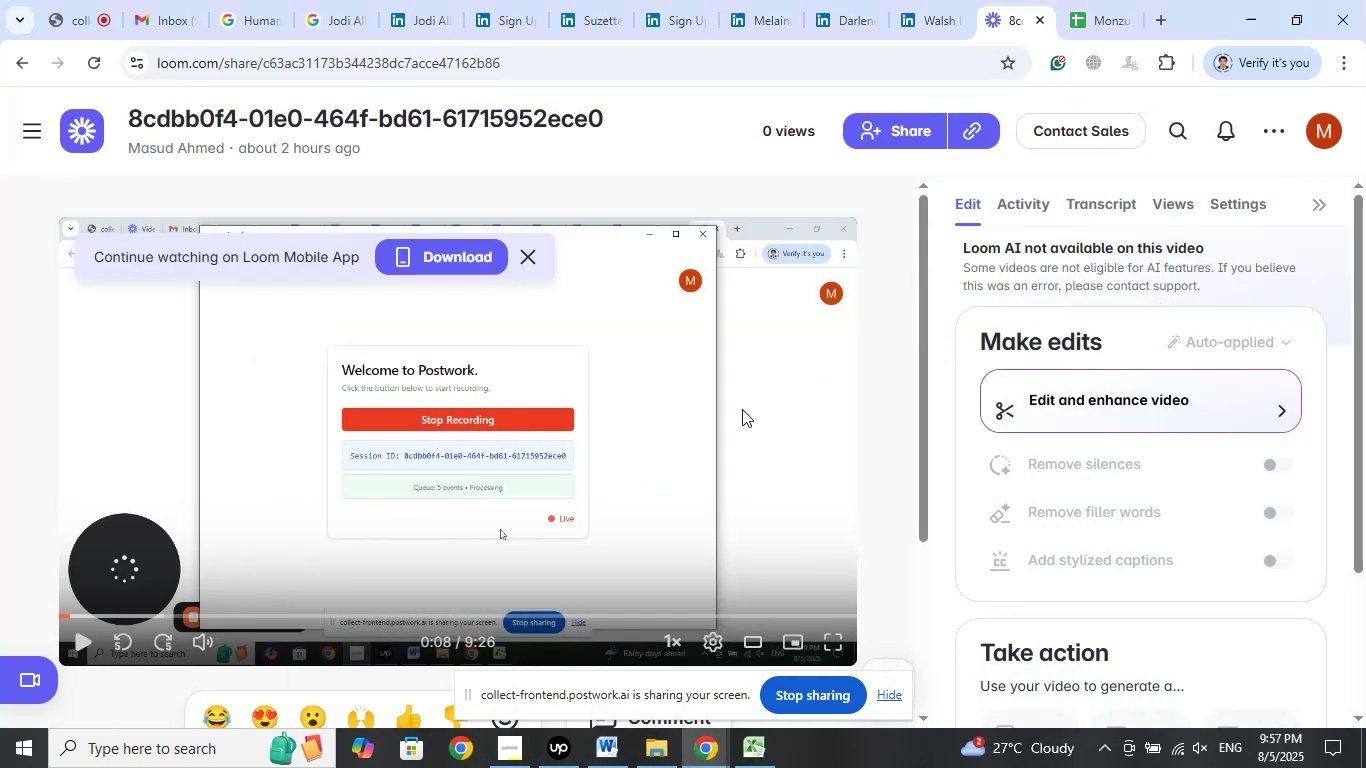 
left_click_drag(start_coordinate=[66, 611], to_coordinate=[0, 601])
 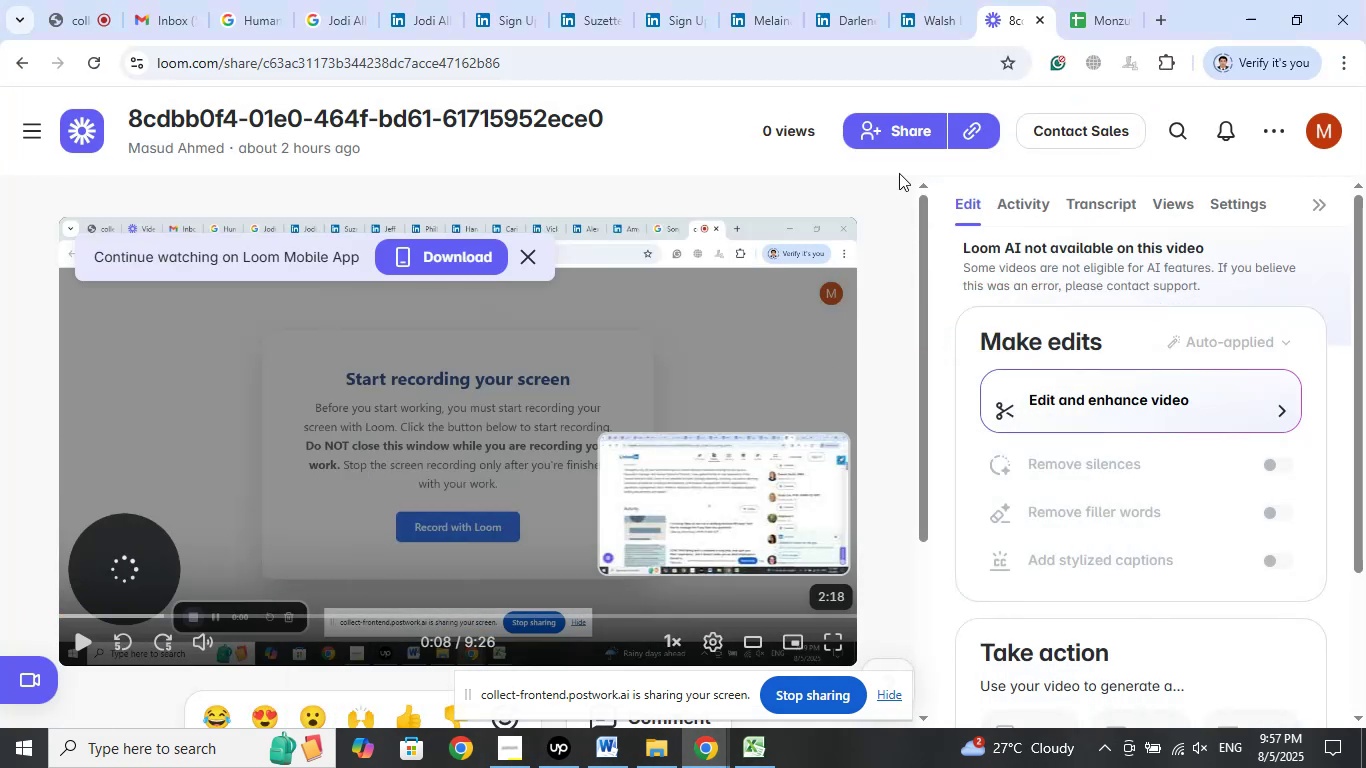 
left_click([909, 135])
 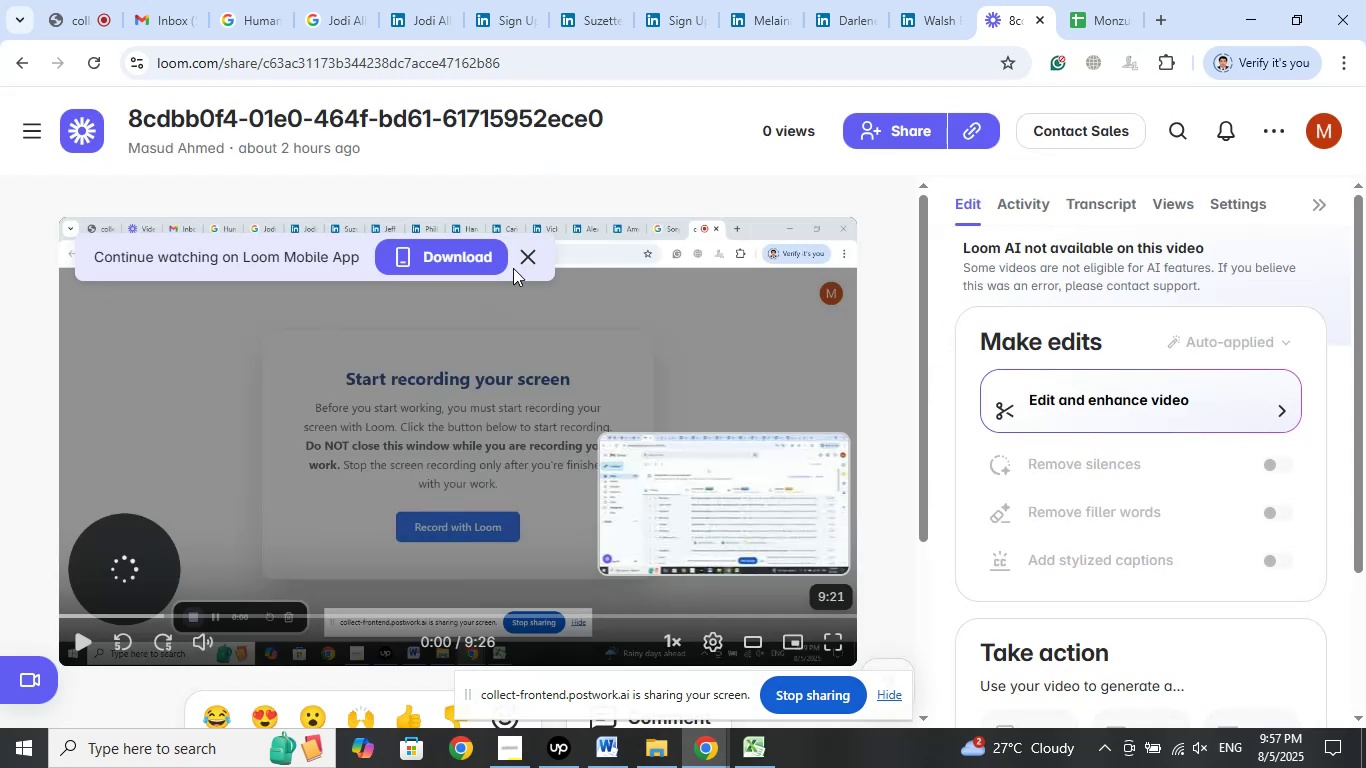 
left_click_drag(start_coordinate=[624, 116], to_coordinate=[116, 114])
 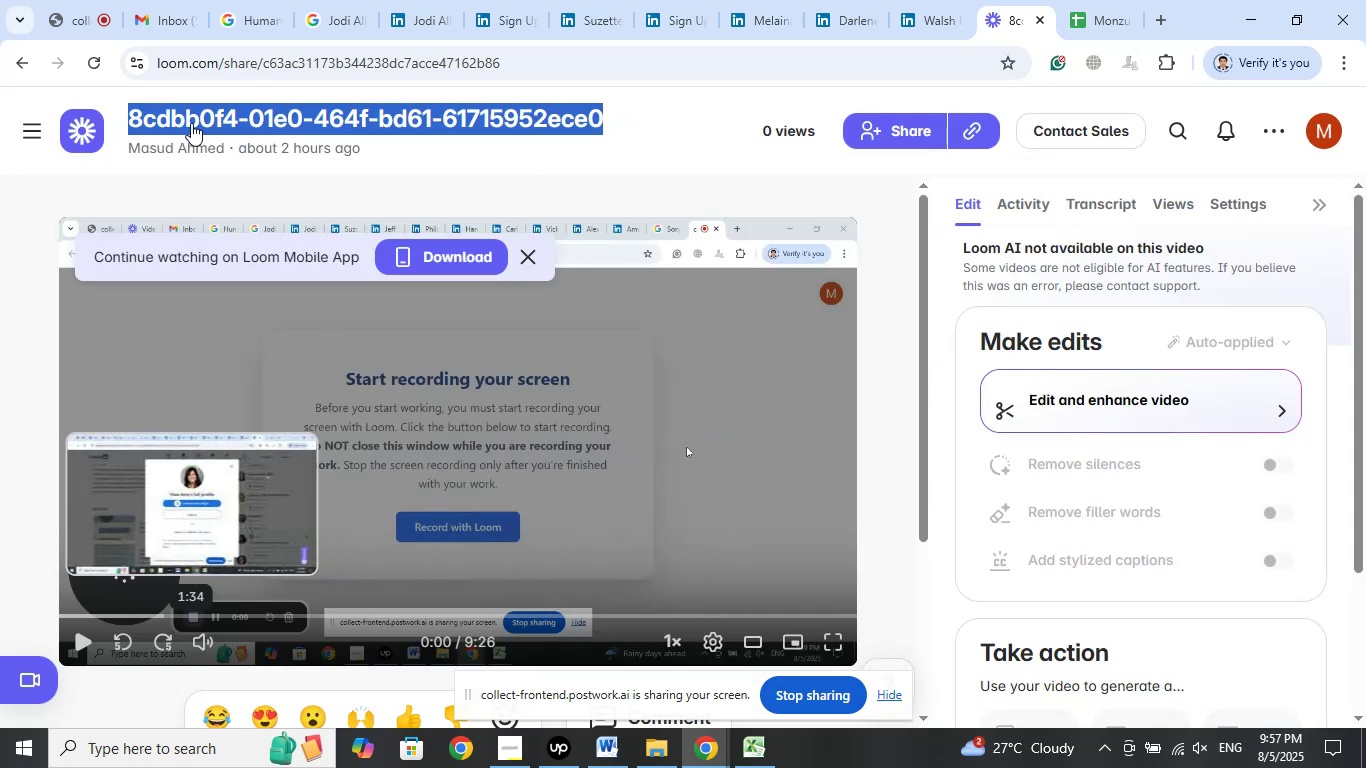 
right_click([191, 123])
 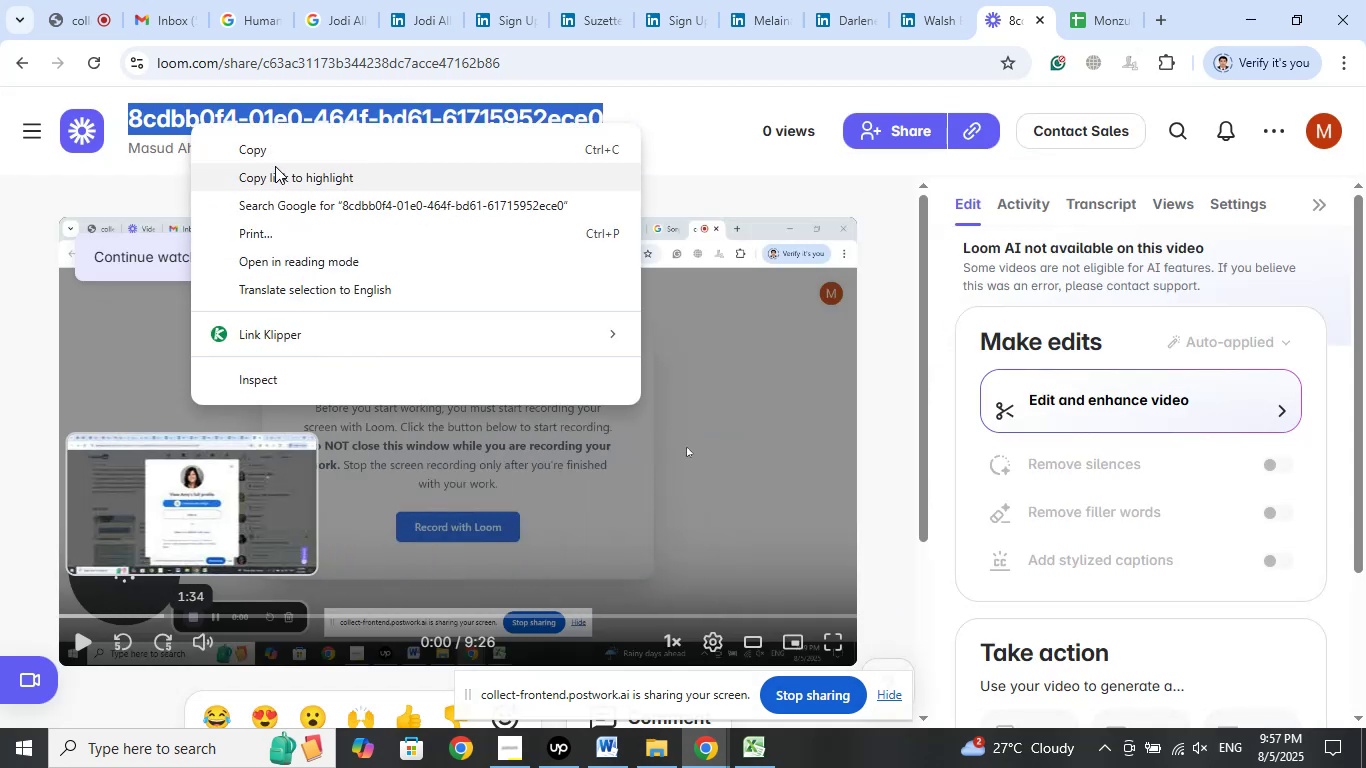 
left_click([271, 157])
 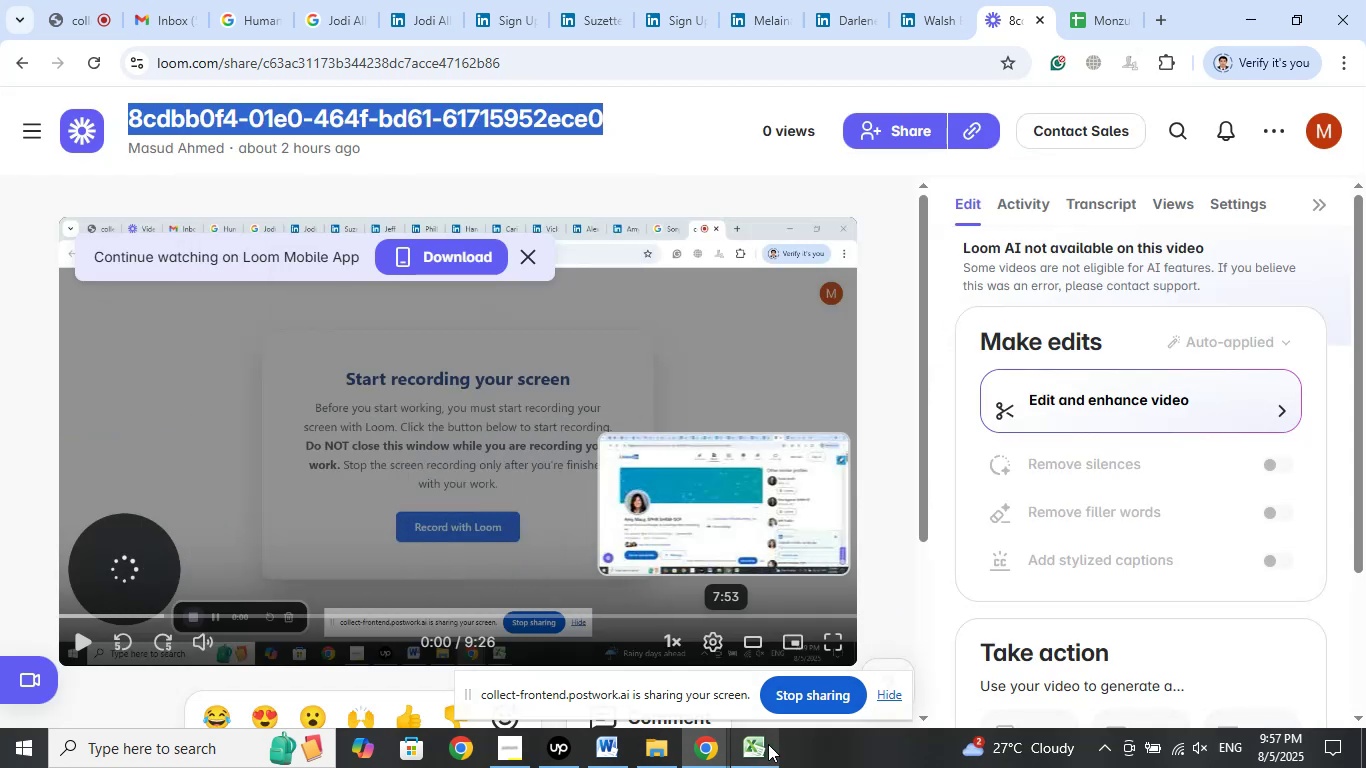 
left_click([765, 744])
 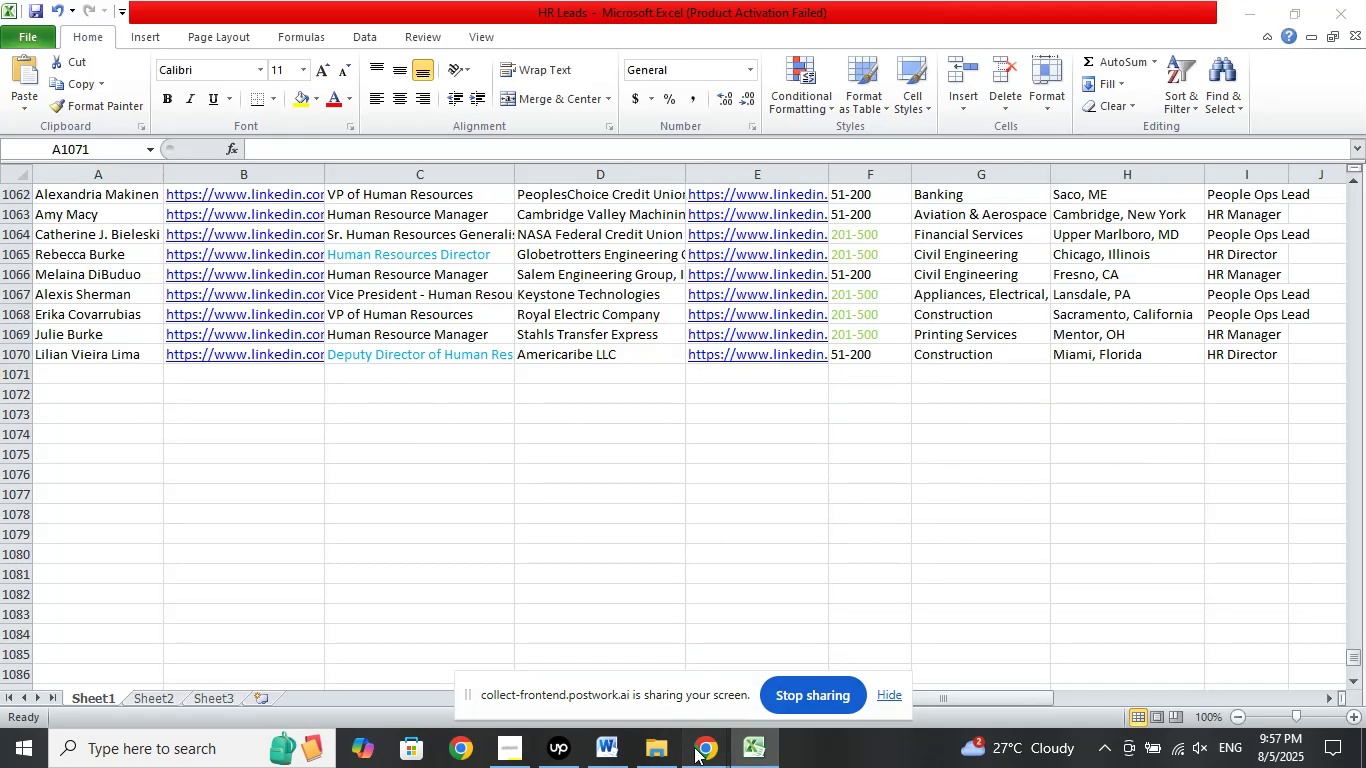 
left_click([621, 641])
 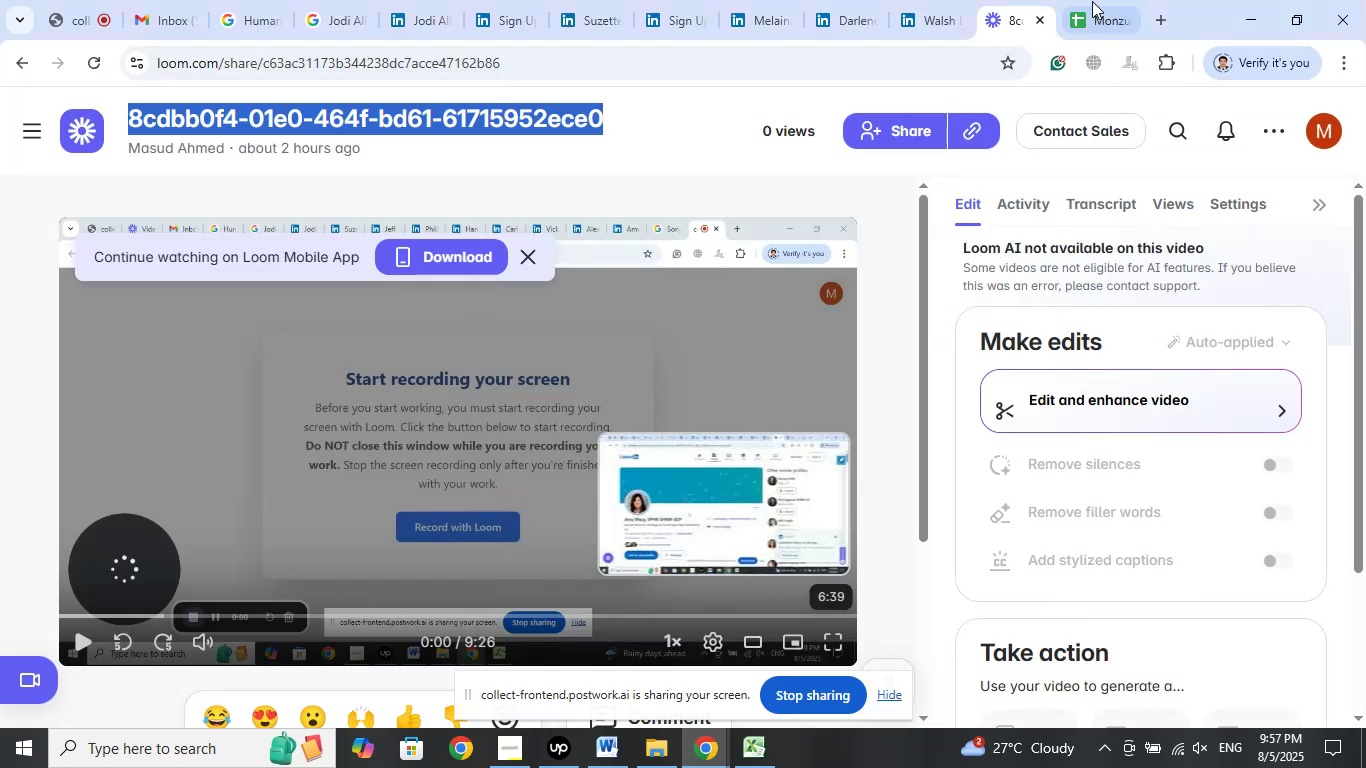 
left_click([1092, 1])
 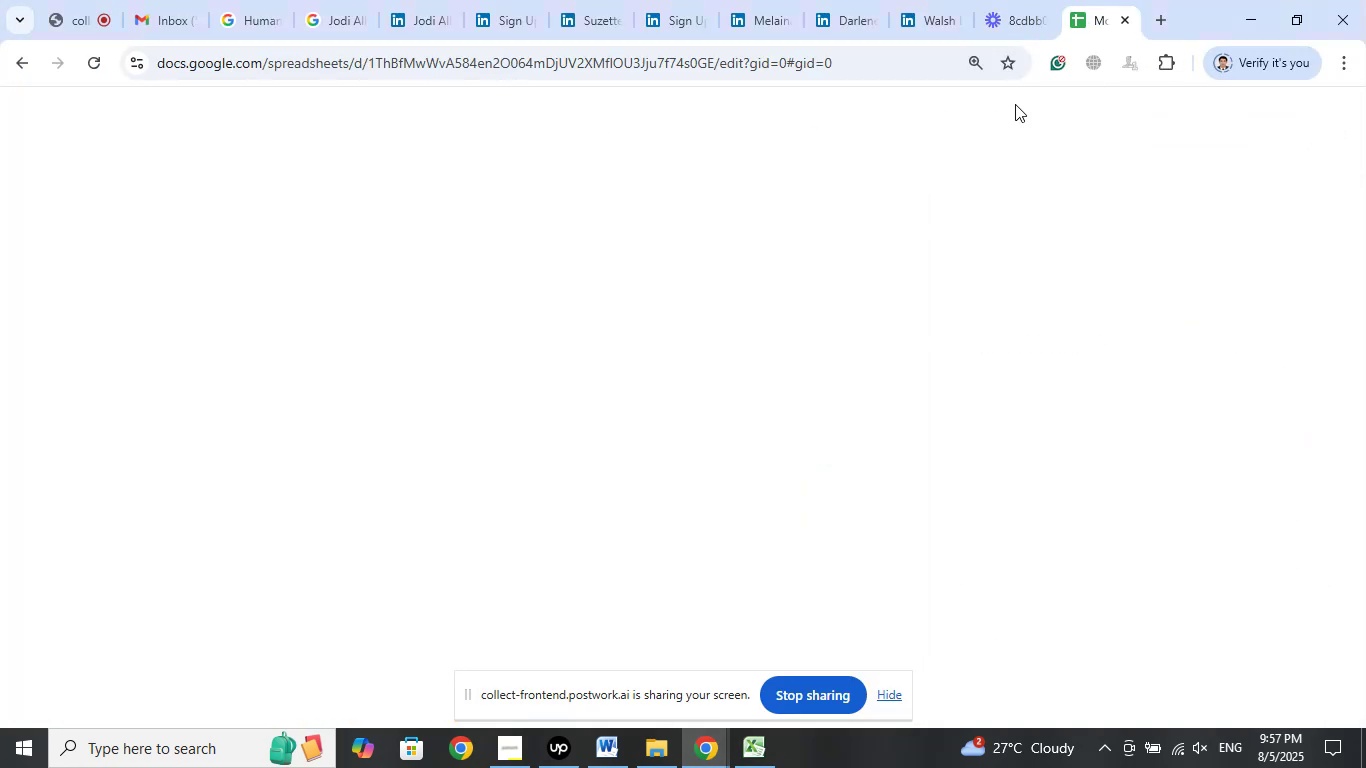 
mouse_move([809, 302])
 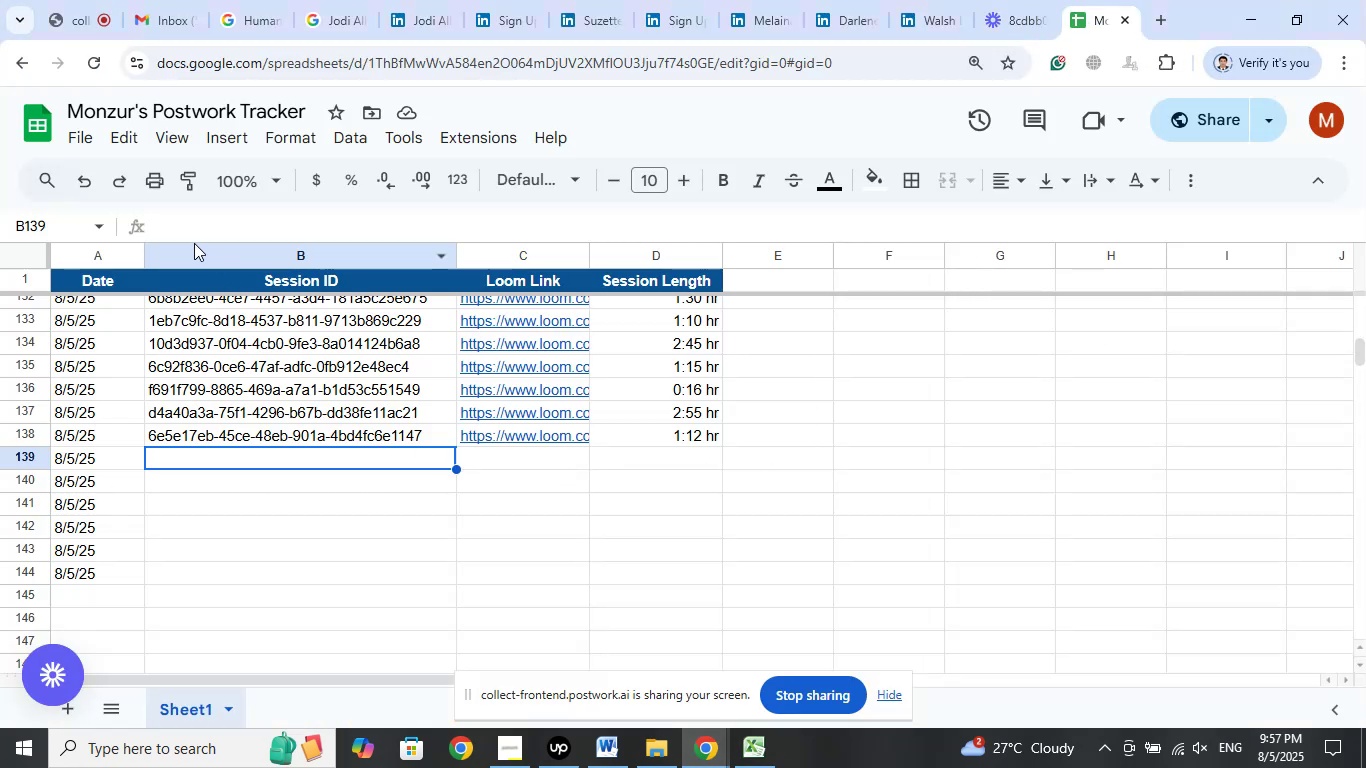 
left_click([192, 227])
 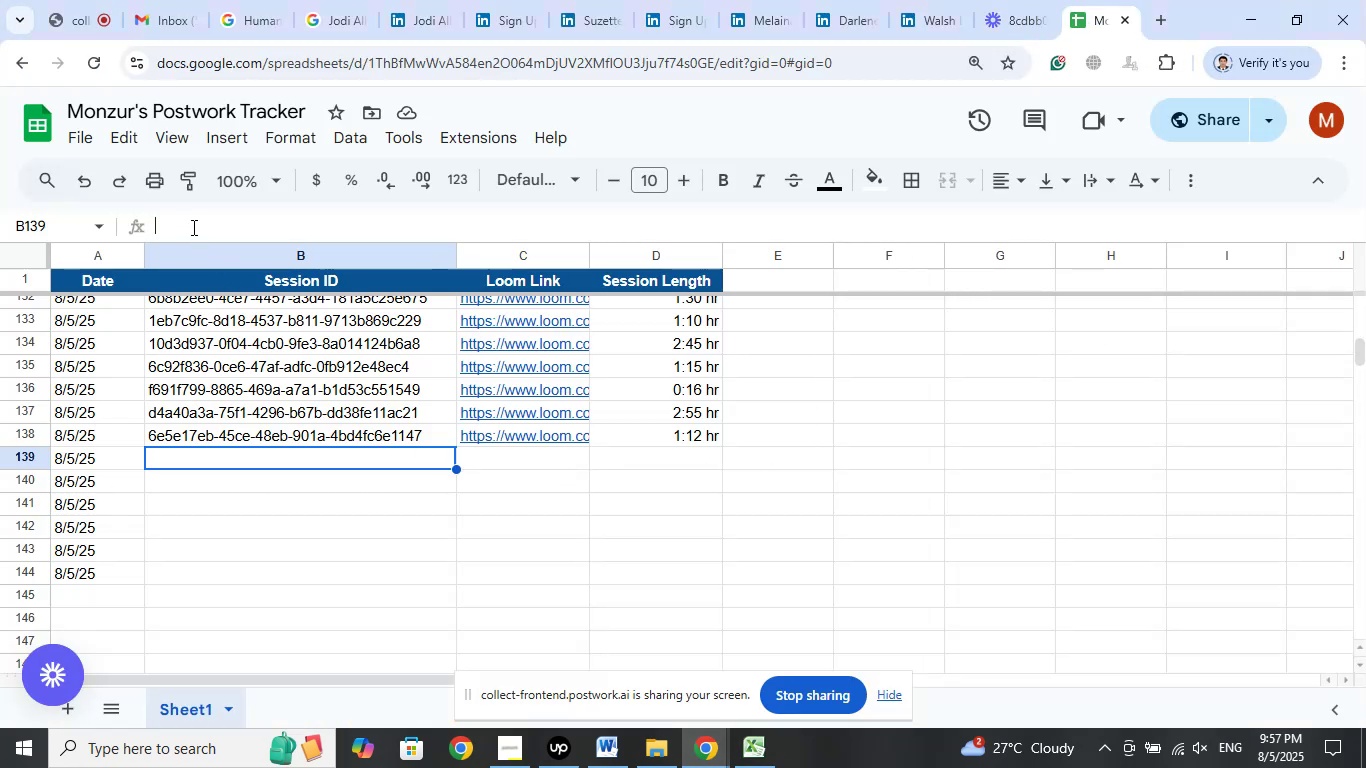 
right_click([192, 227])
 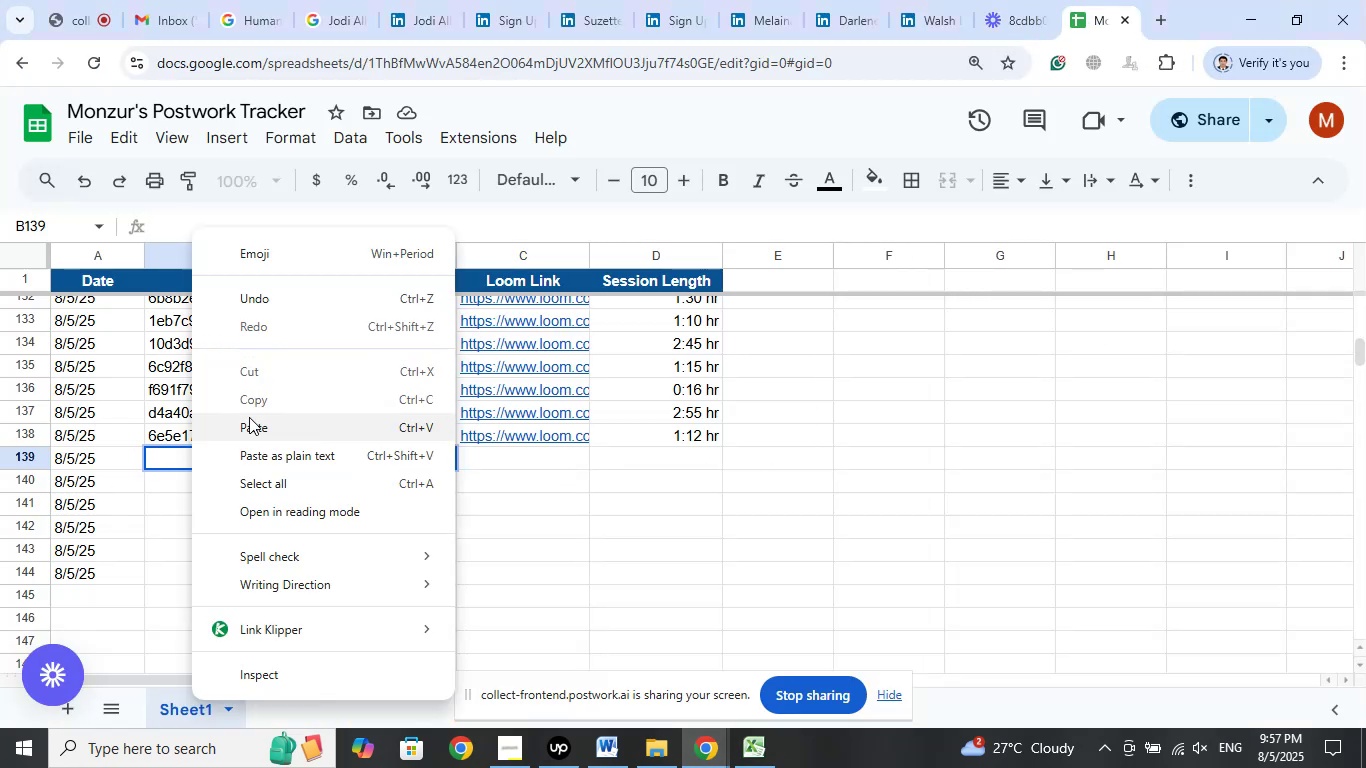 
left_click([253, 428])
 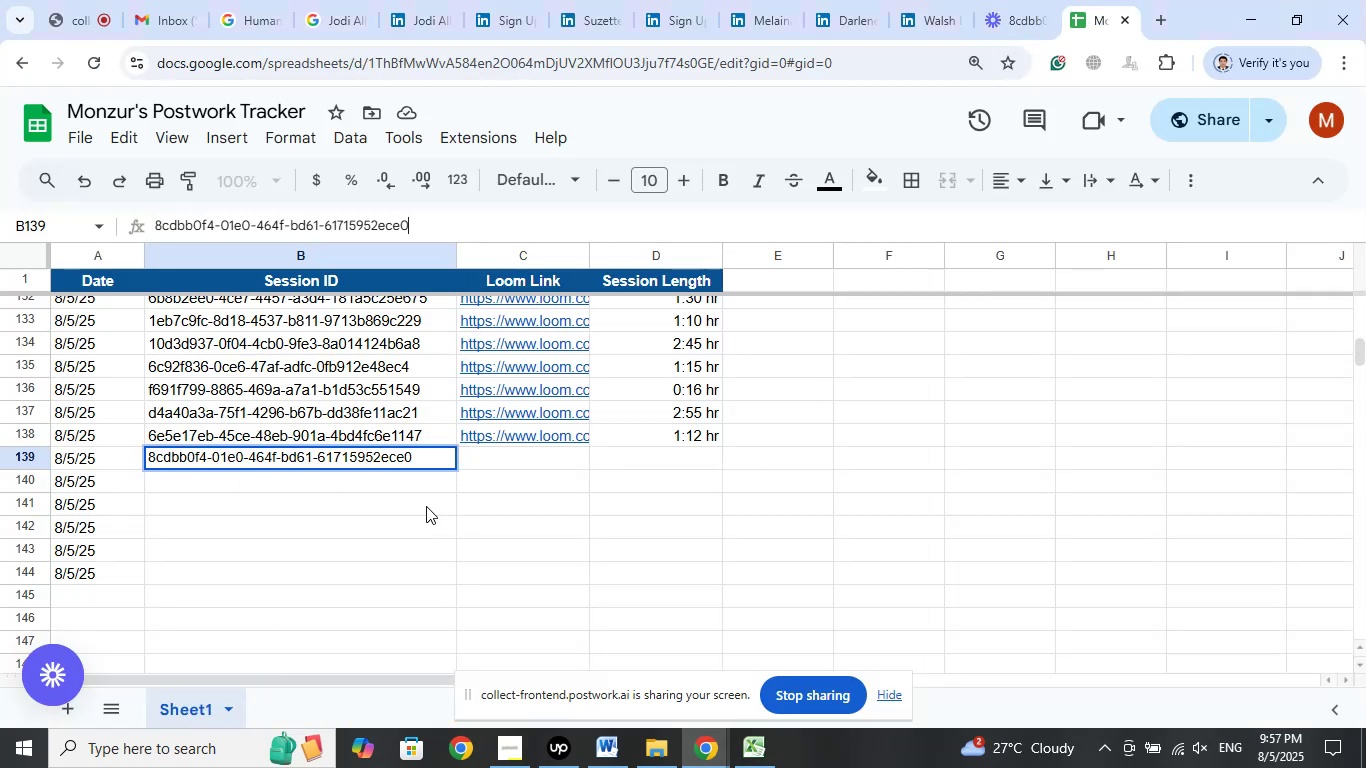 
left_click([400, 509])
 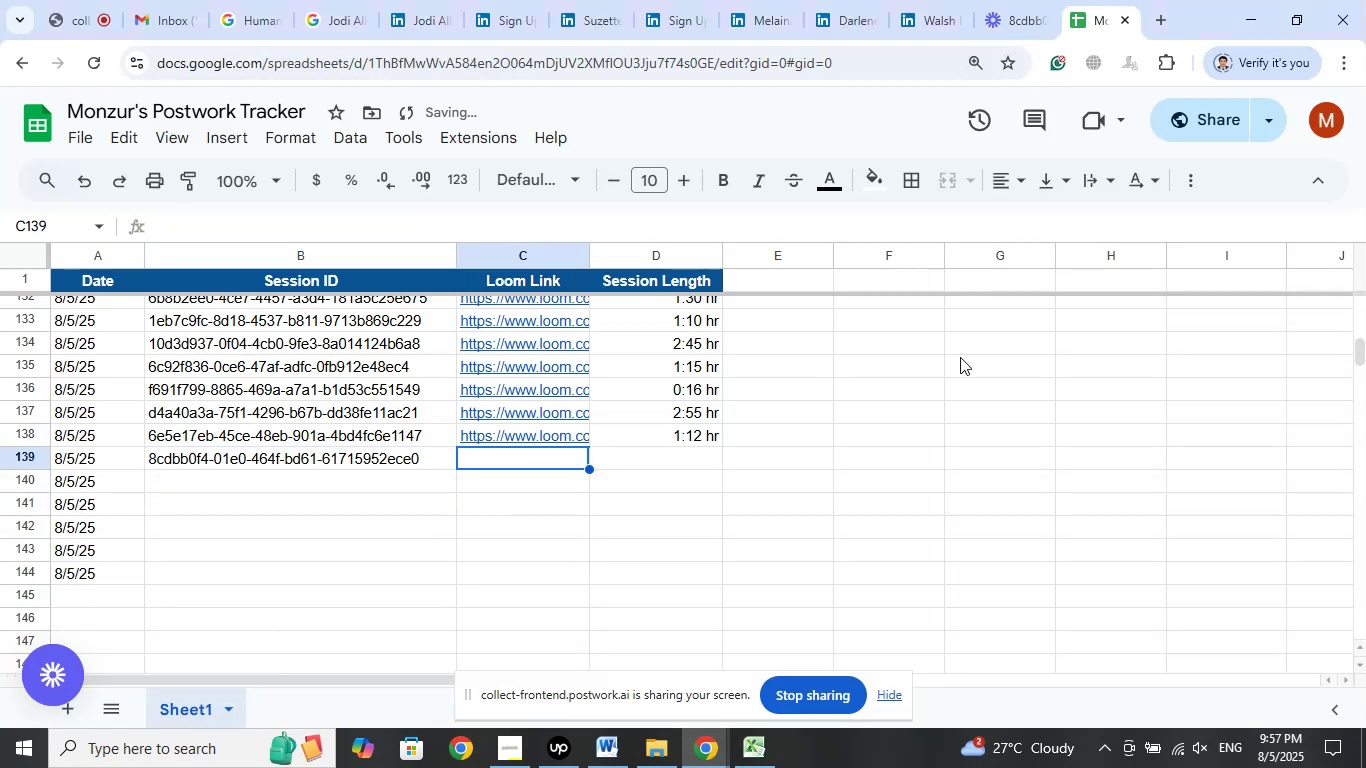 
left_click([1007, 0])
 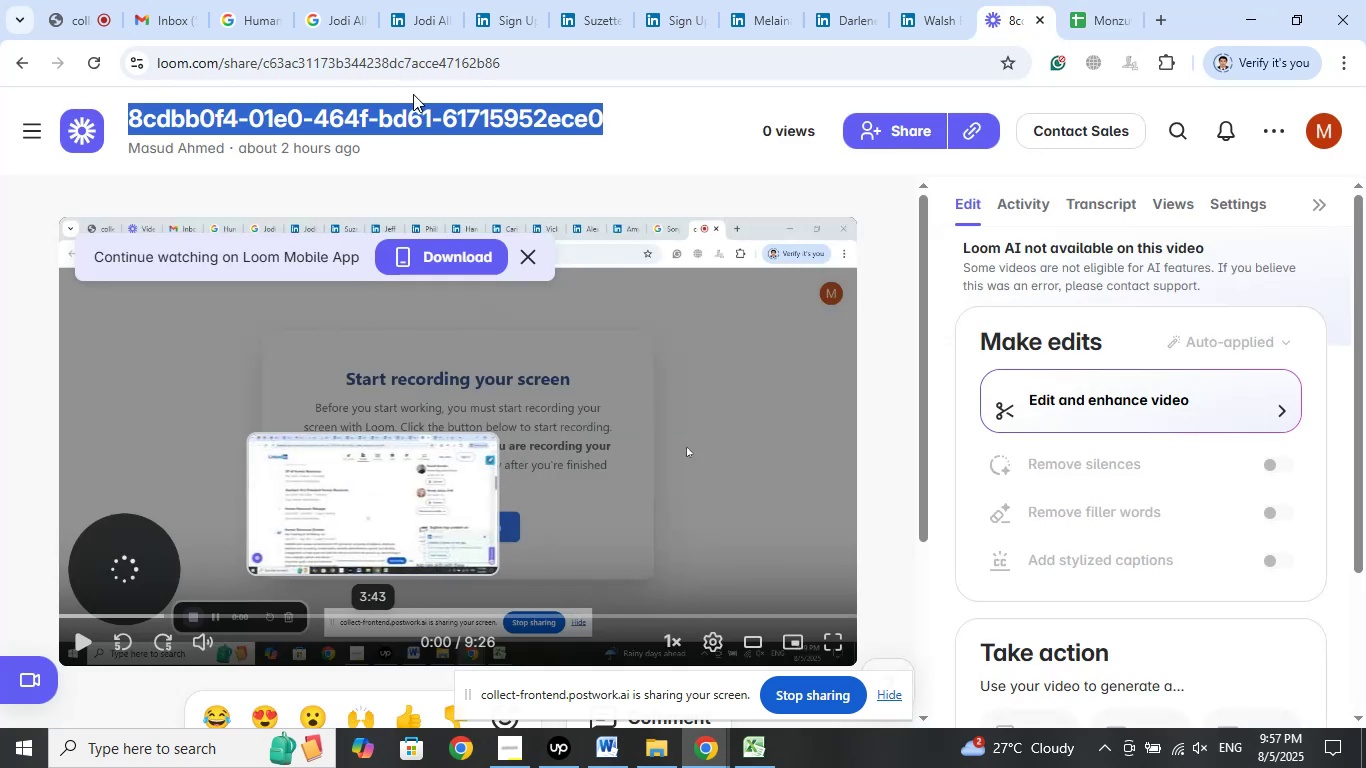 
left_click([485, 59])
 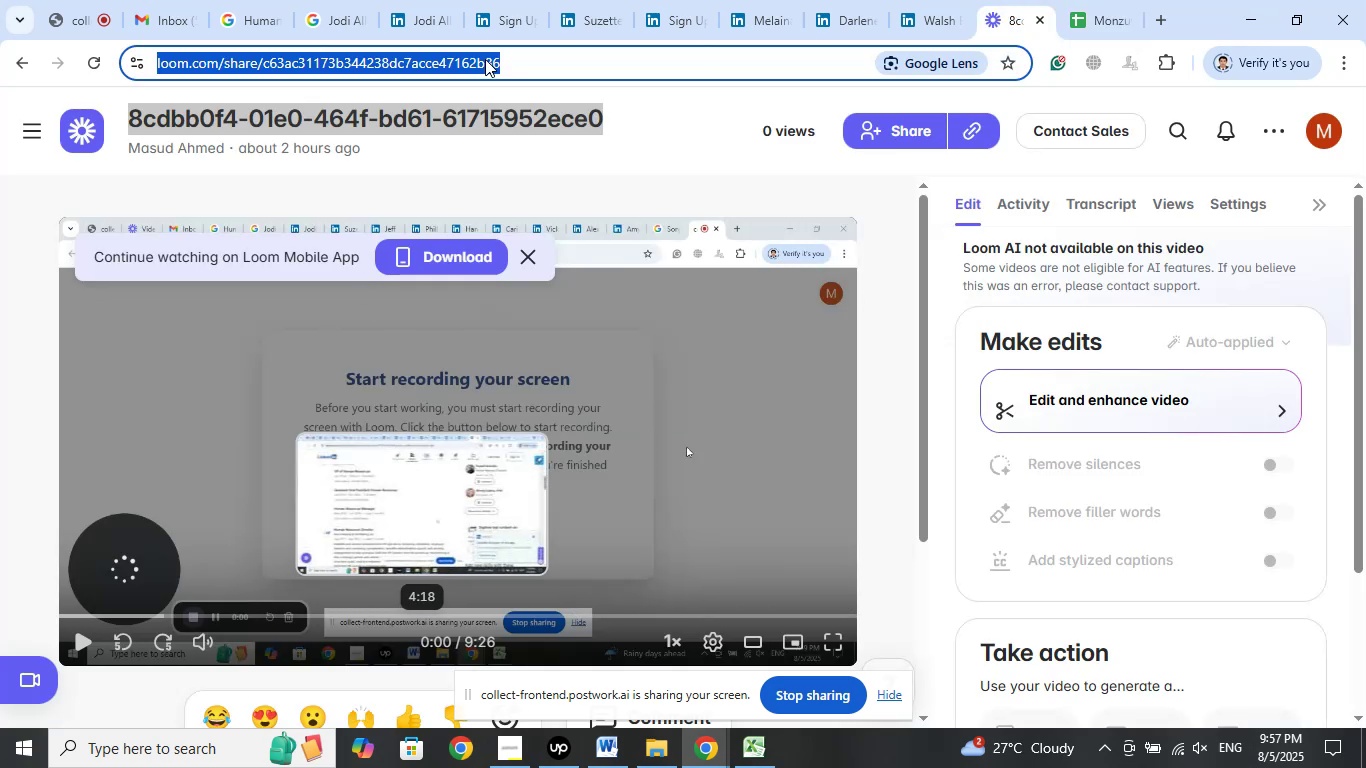 
right_click([485, 59])
 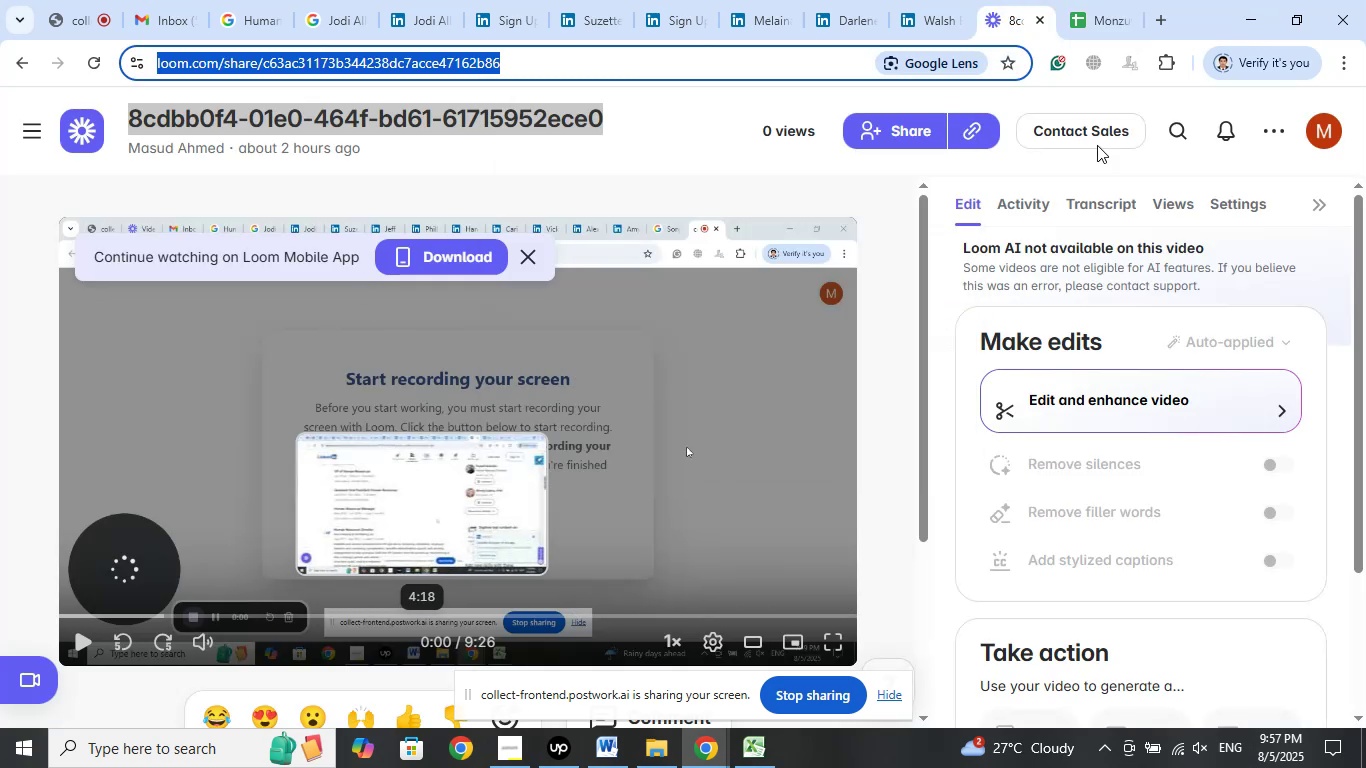 
left_click([1077, 0])
 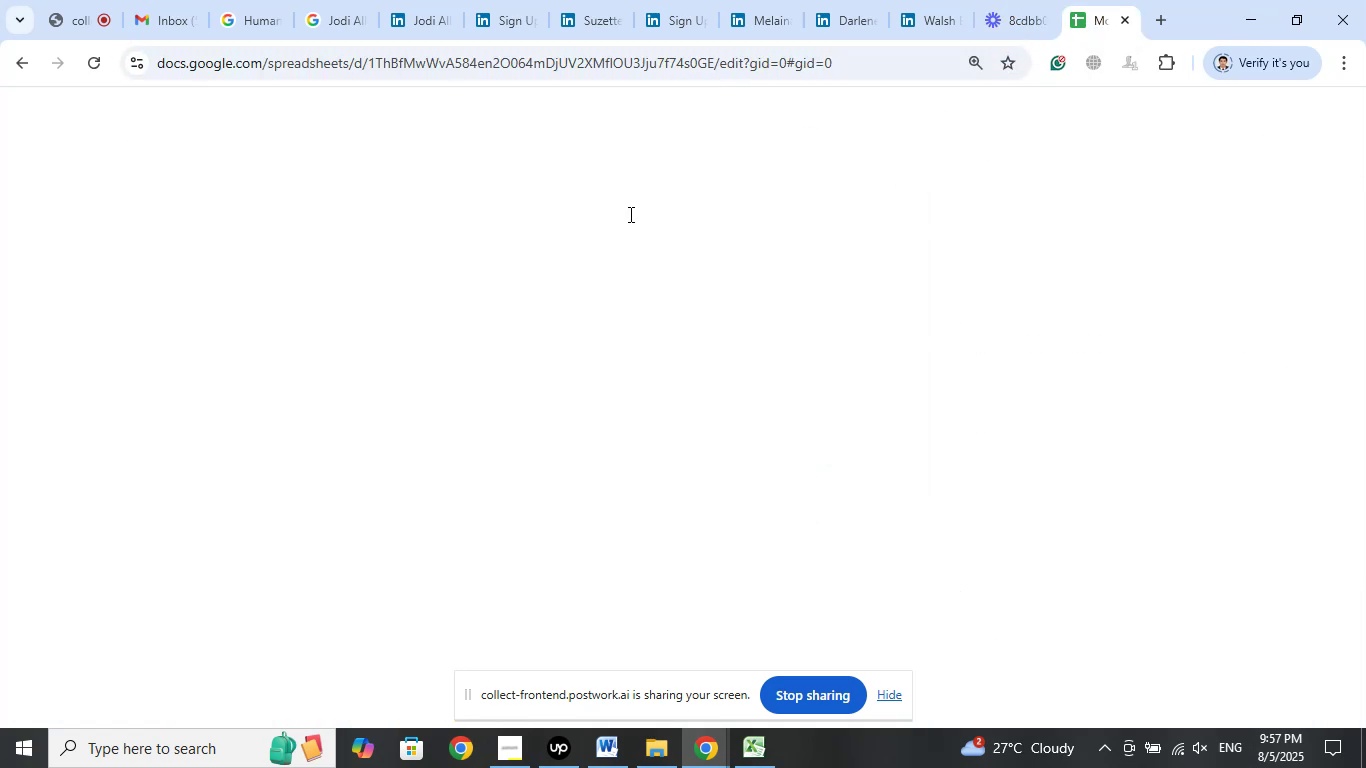 
mouse_move([632, 286])
 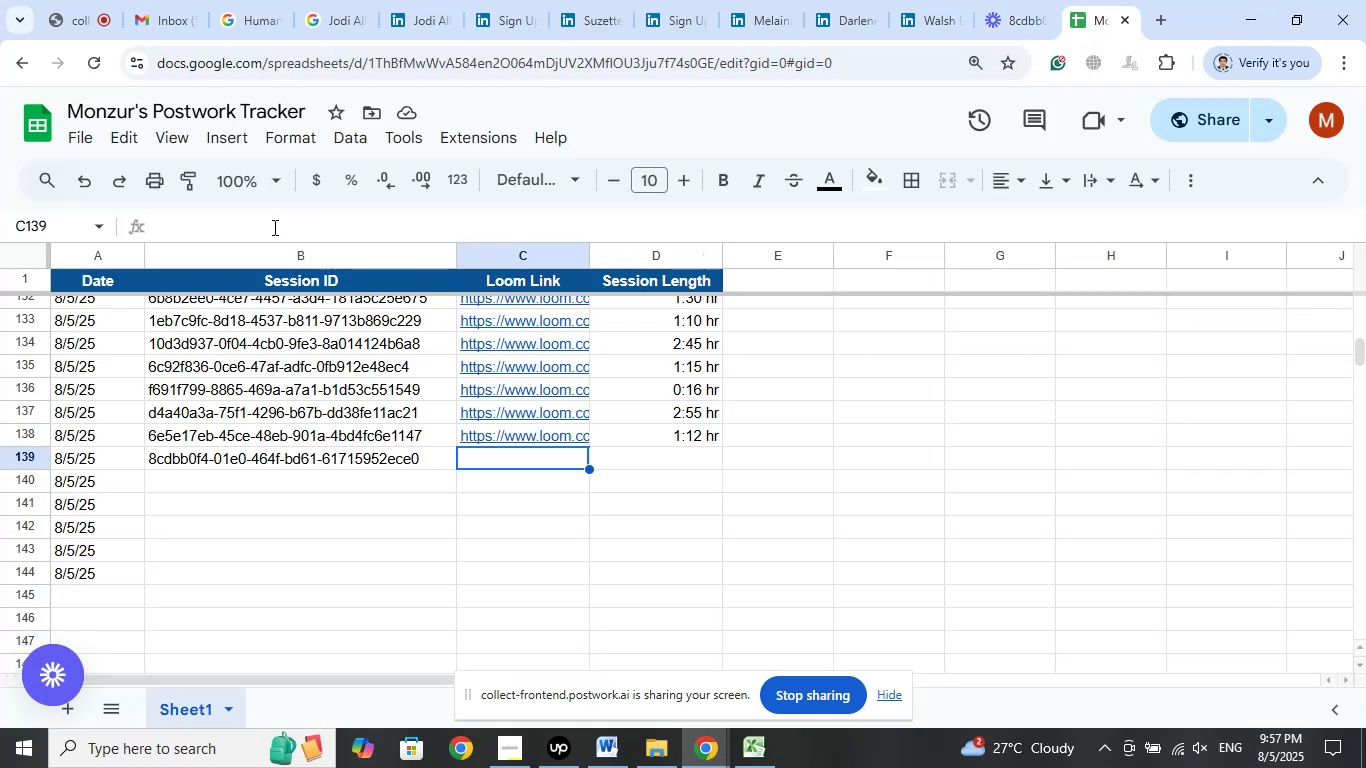 
left_click([271, 228])
 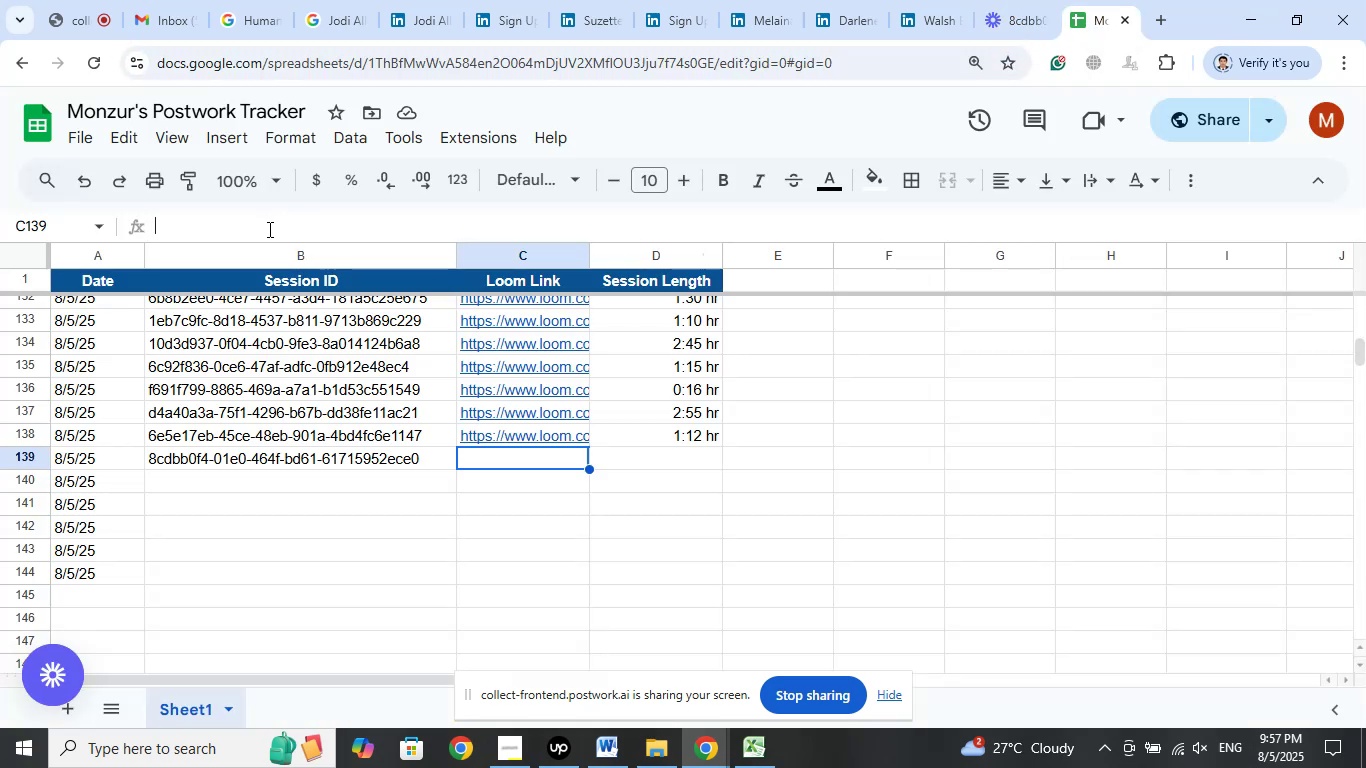 
right_click([268, 229])
 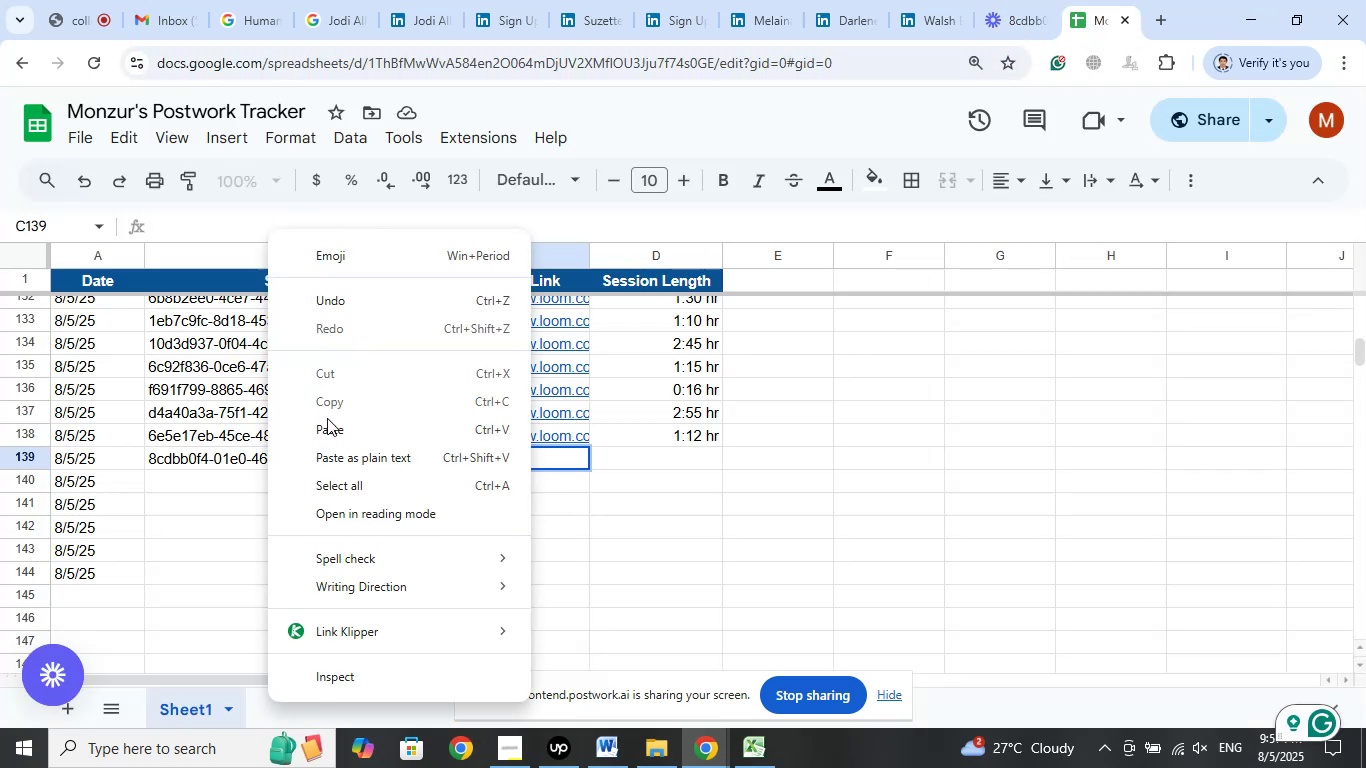 
left_click([330, 421])
 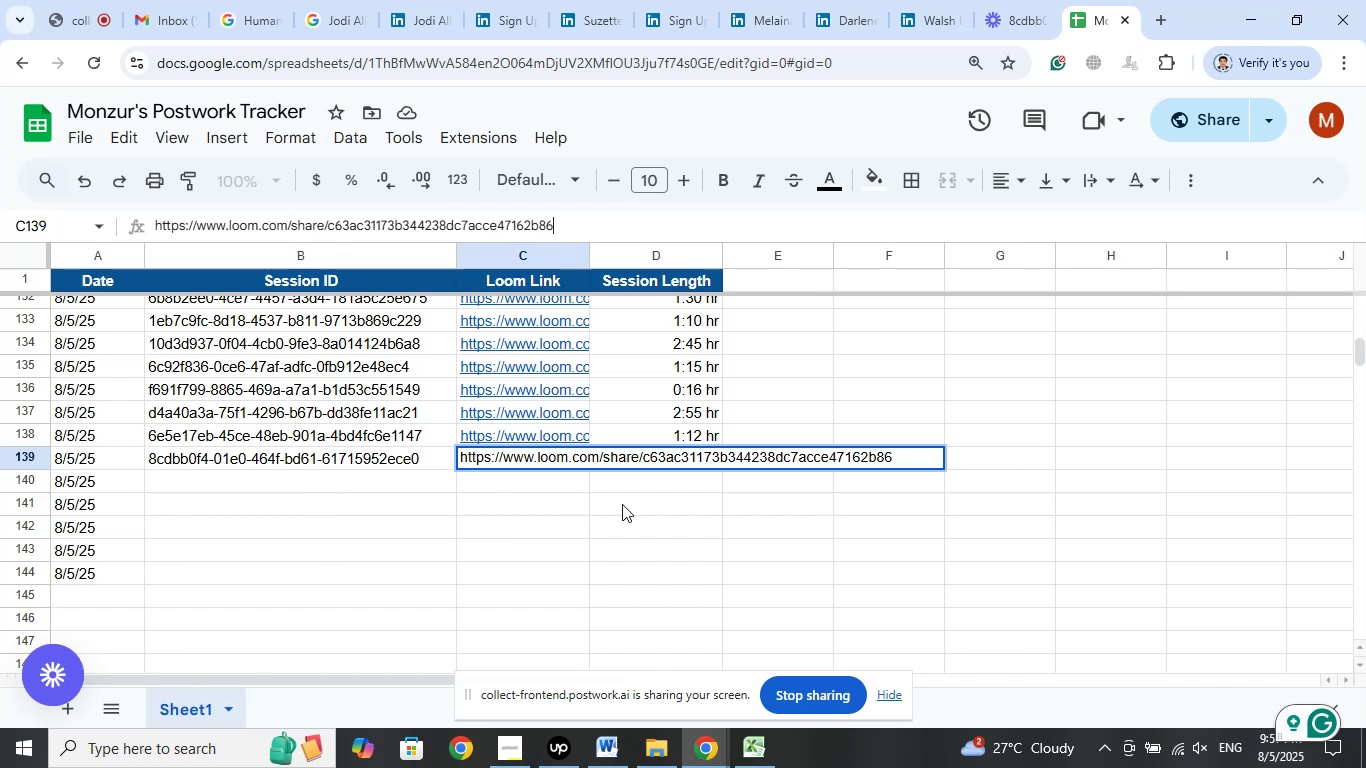 
left_click([622, 504])
 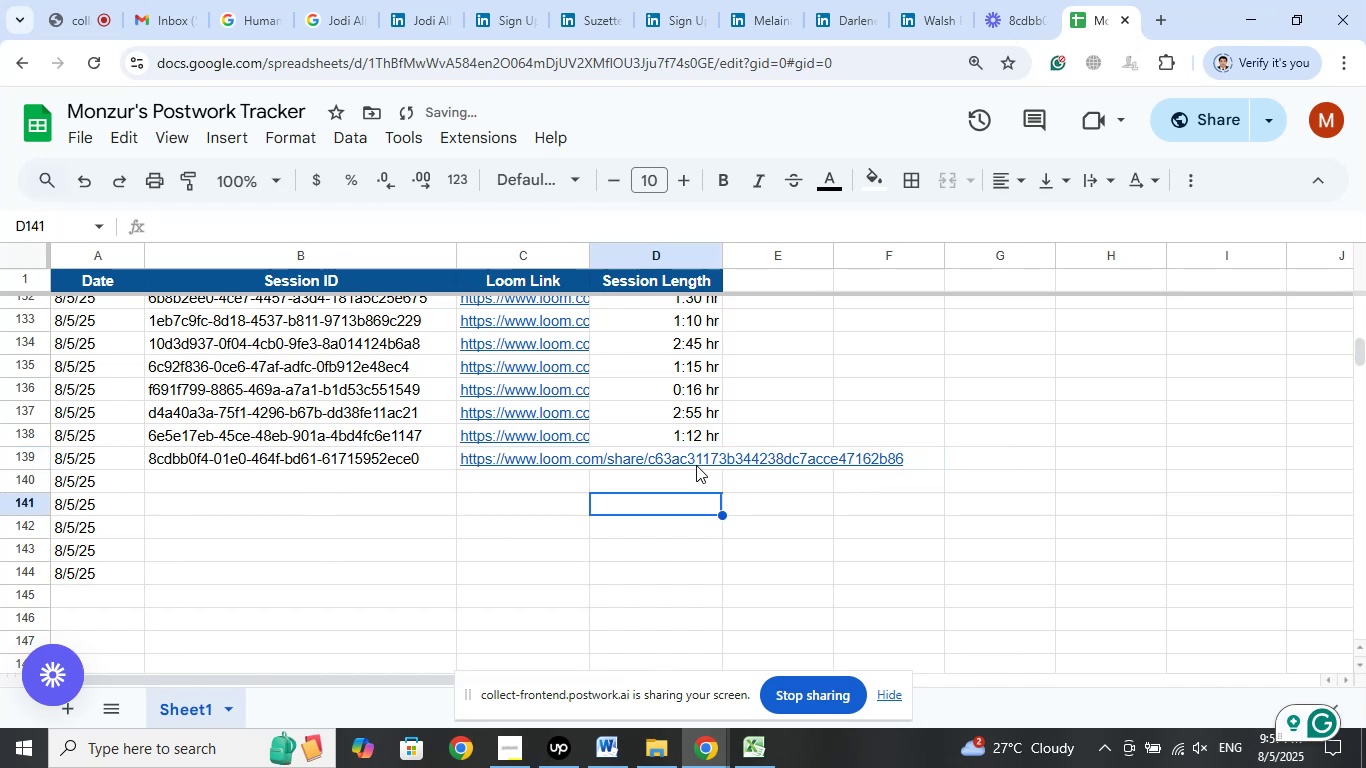 
left_click([695, 460])
 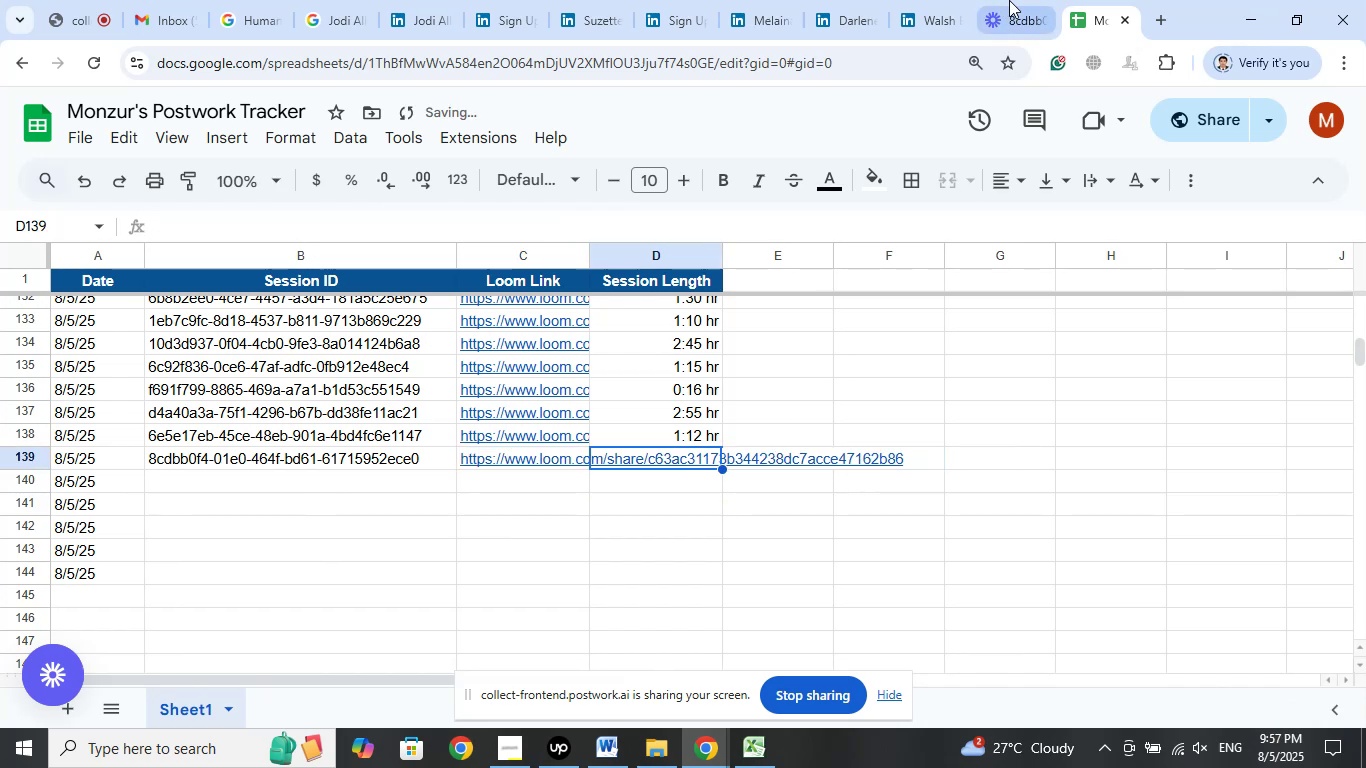 
left_click([1009, 0])
 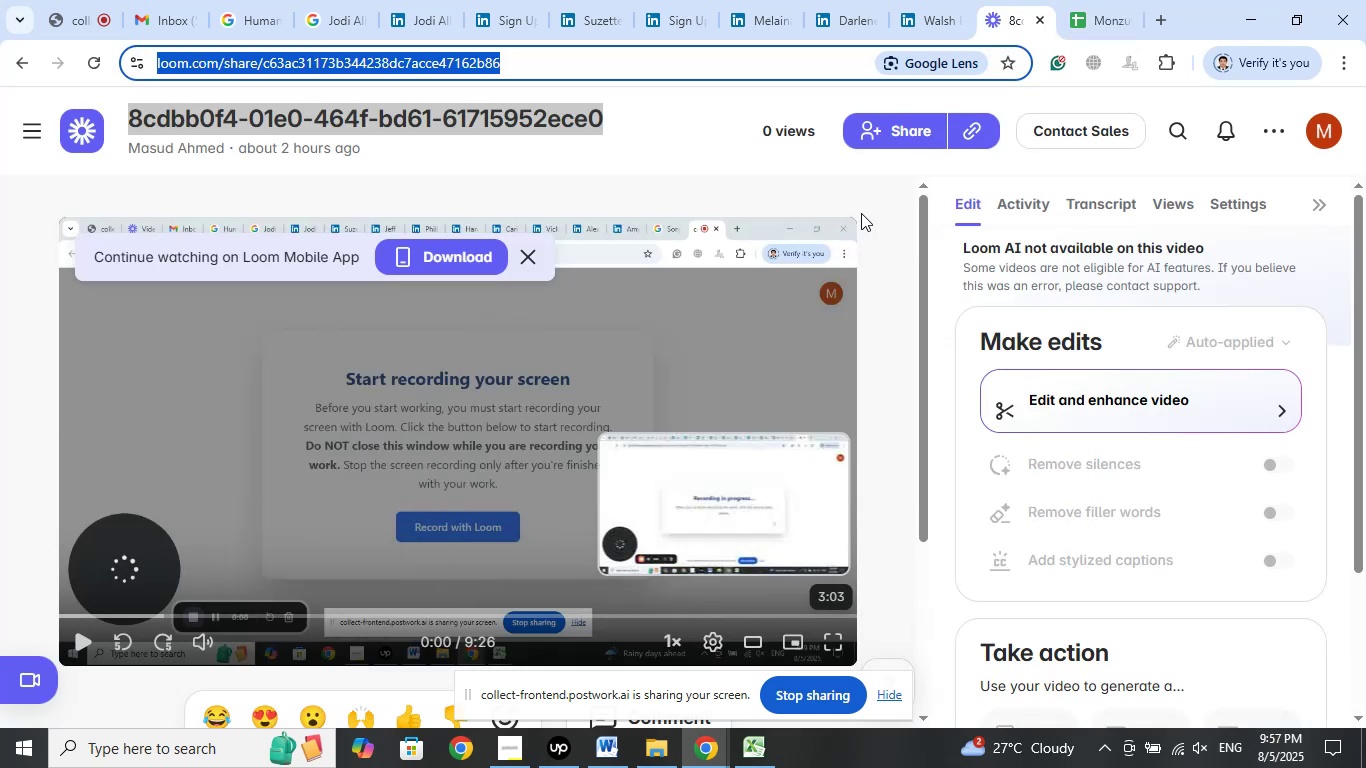 
wait(7.4)
 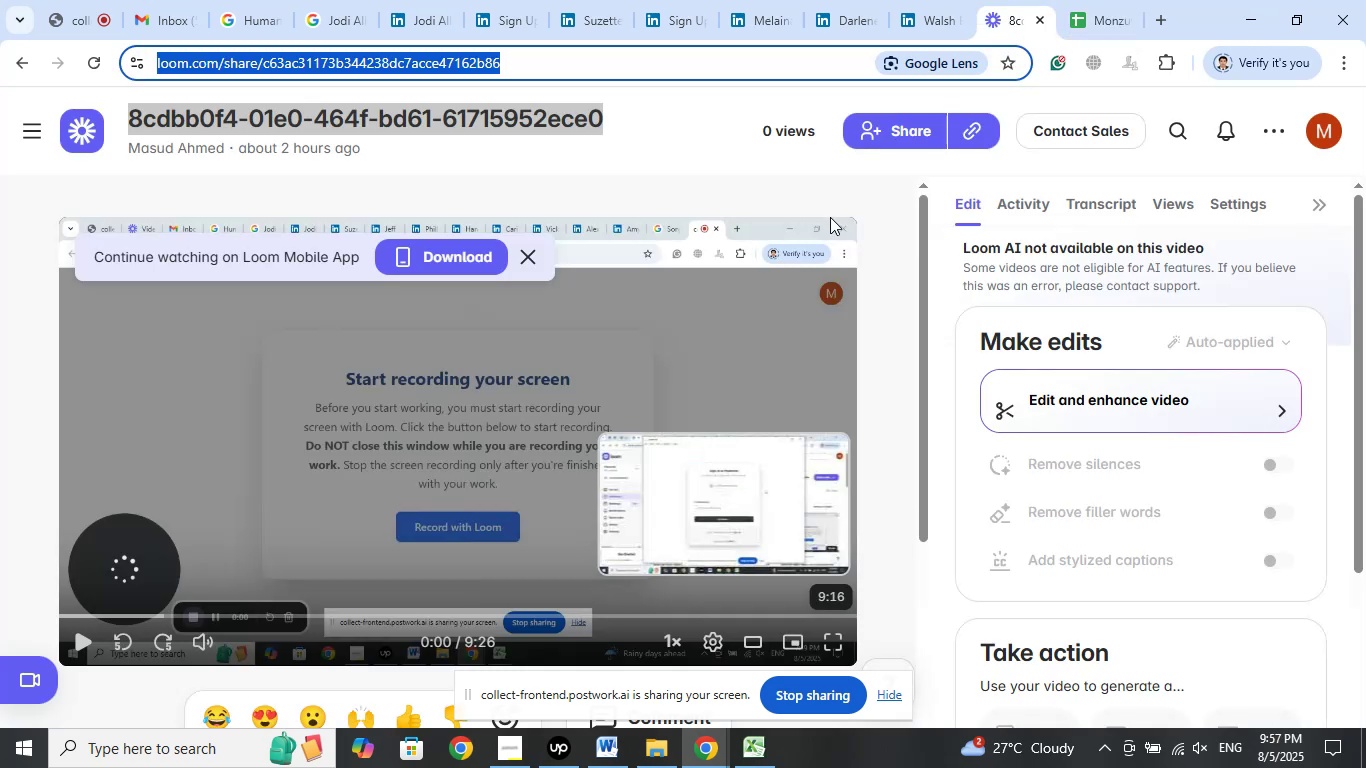 
left_click([21, 69])
 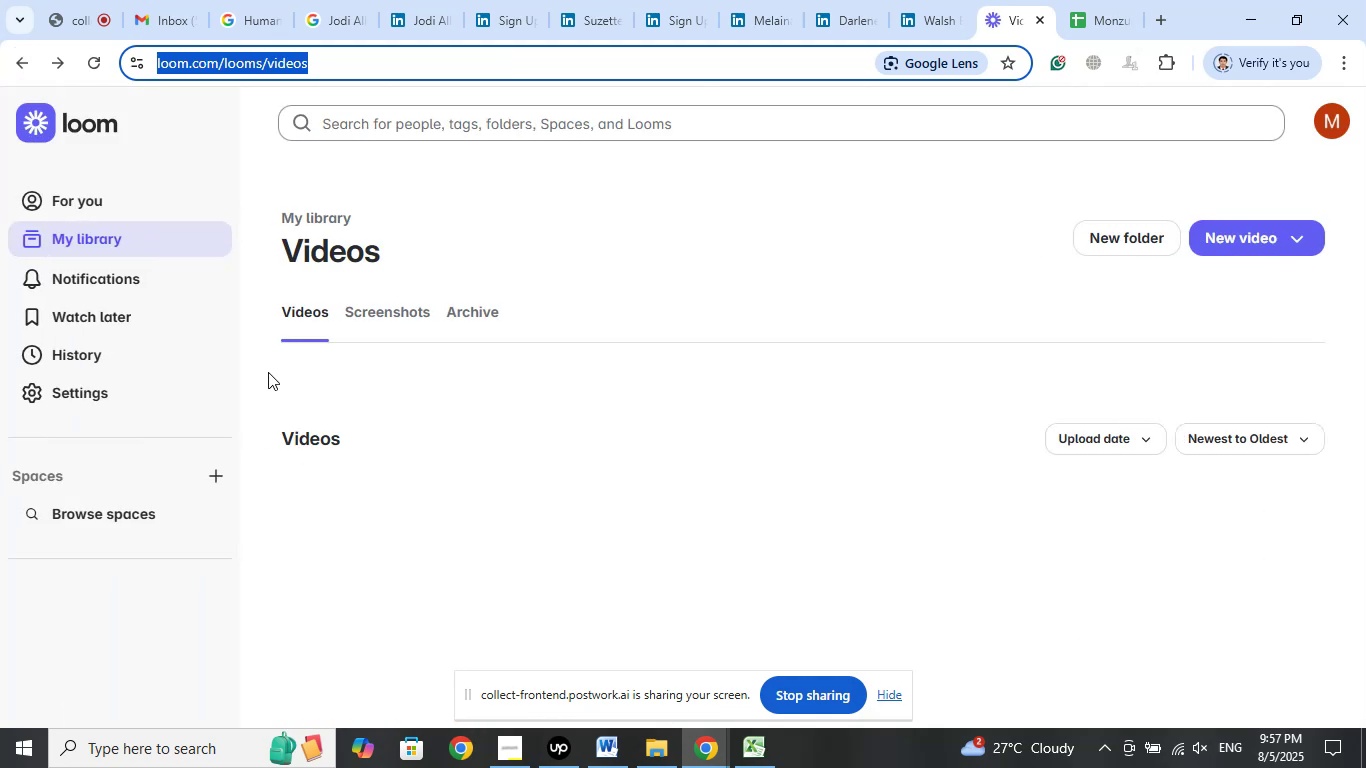 
wait(6.69)
 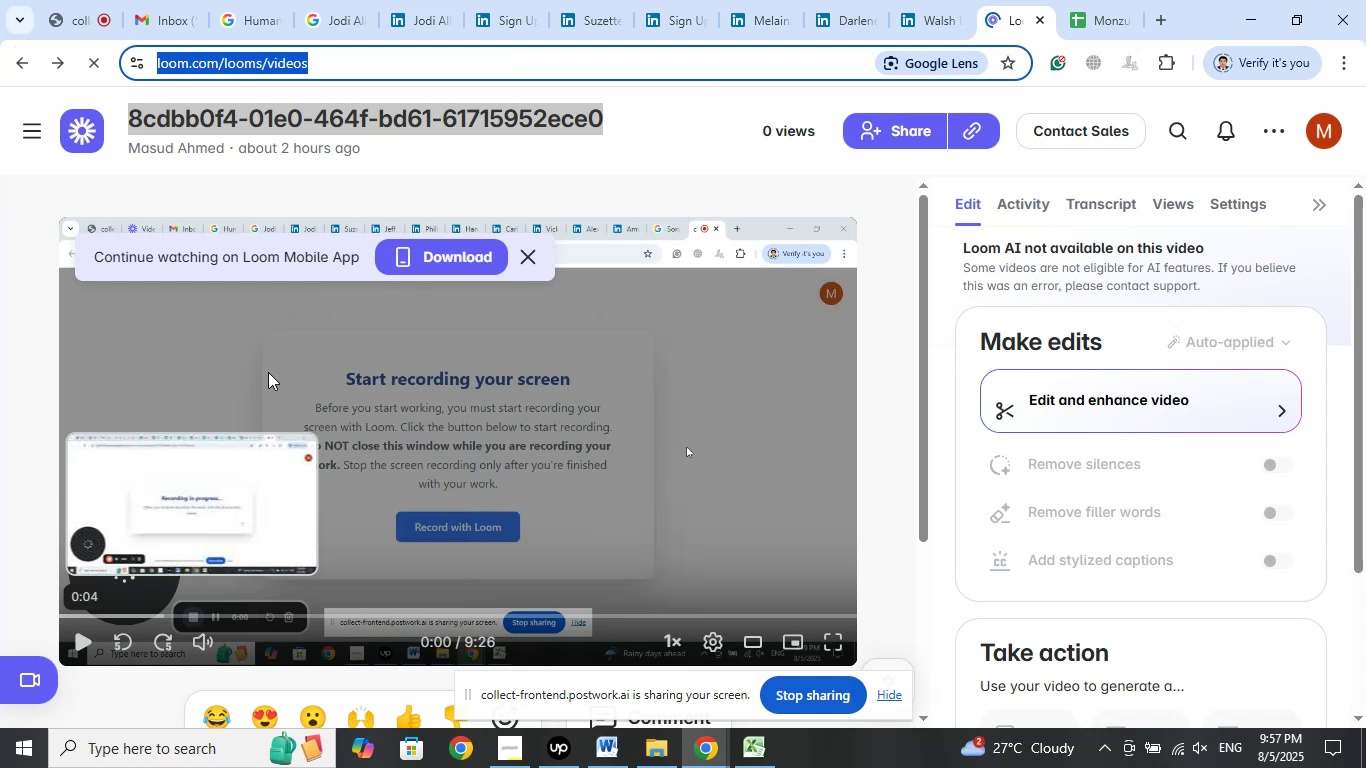 
left_click([887, 203])
 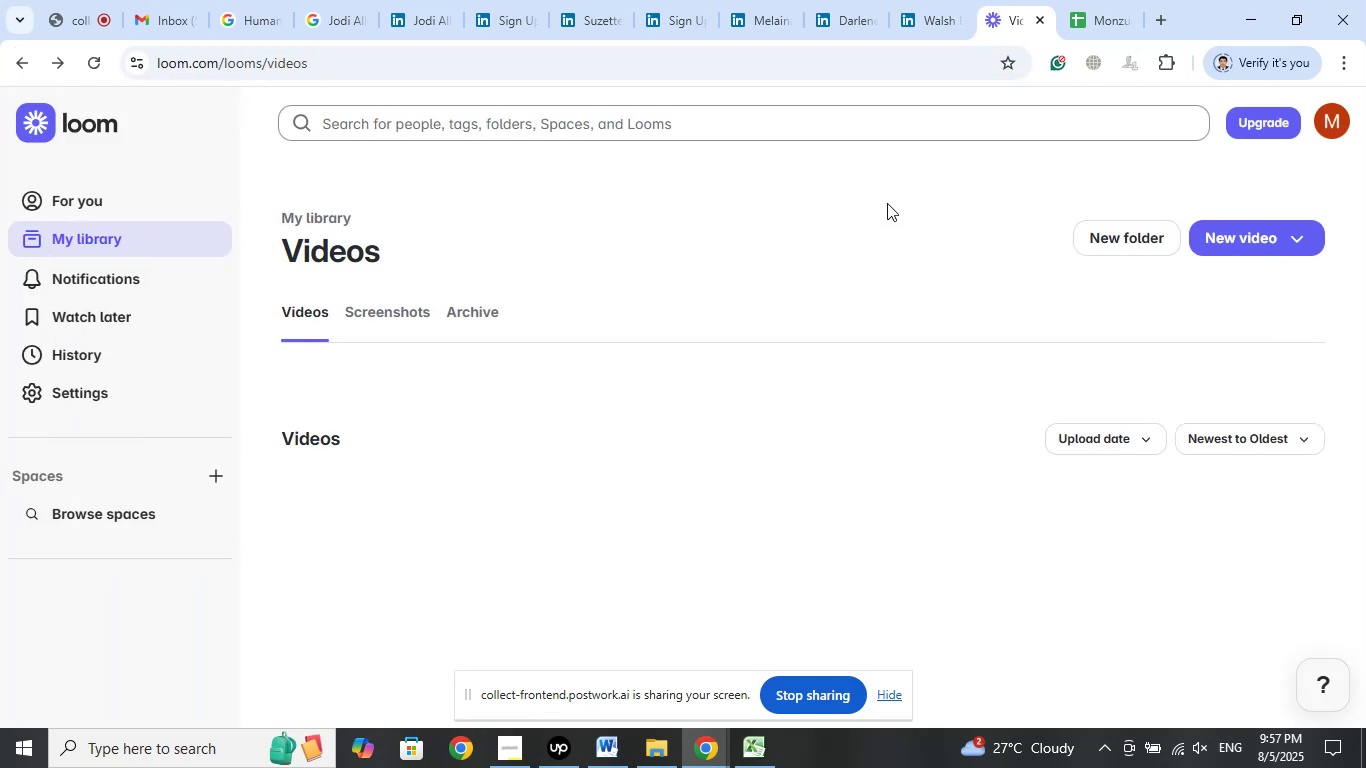 
scroll: coordinate [927, 338], scroll_direction: down, amount: 6.0
 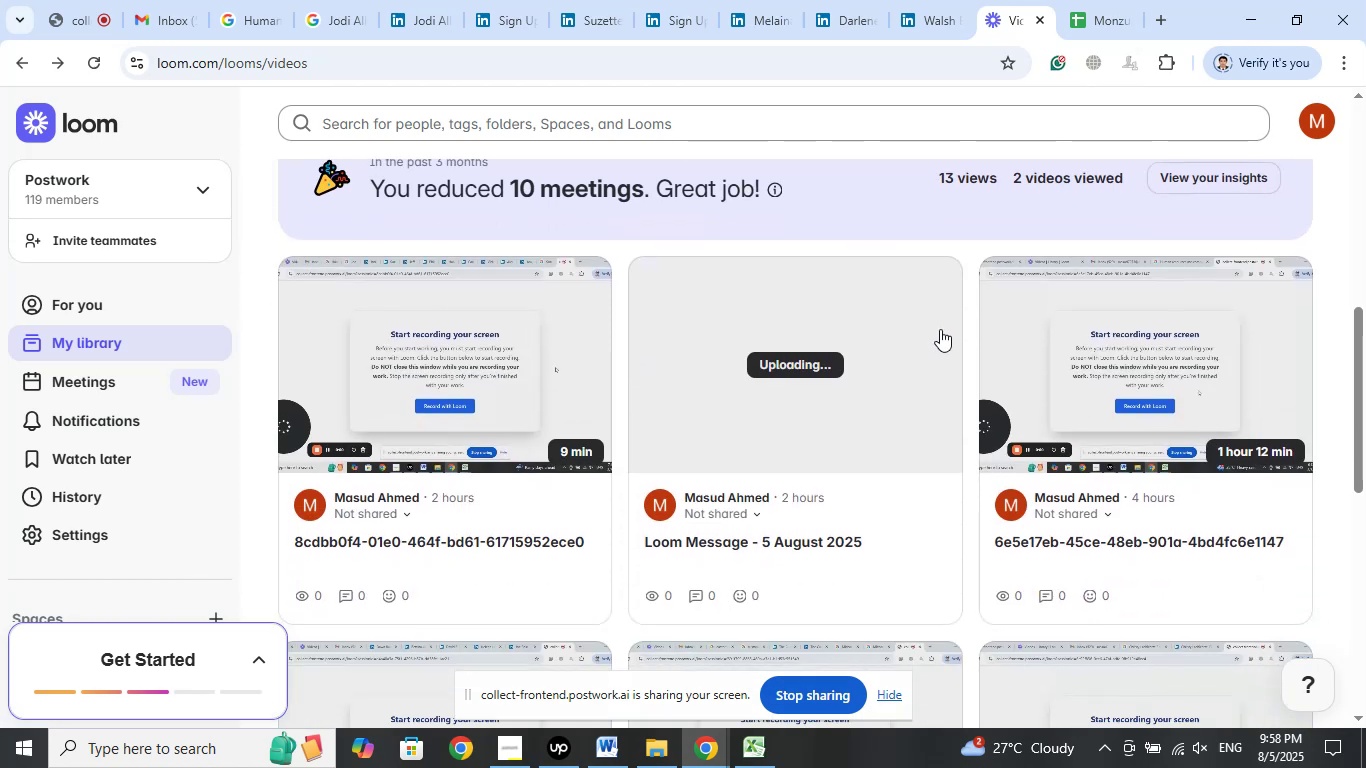 
scroll: coordinate [940, 329], scroll_direction: up, amount: 1.0
 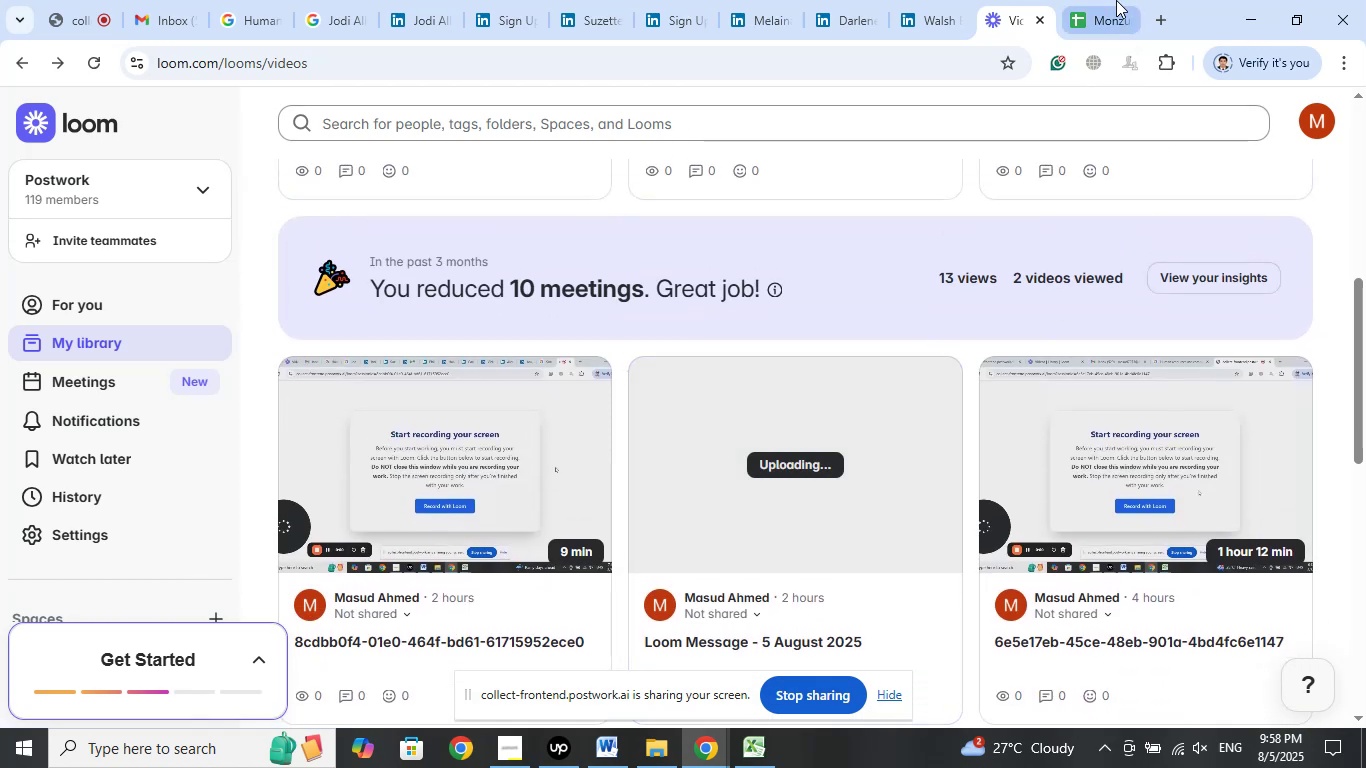 
wait(5.62)
 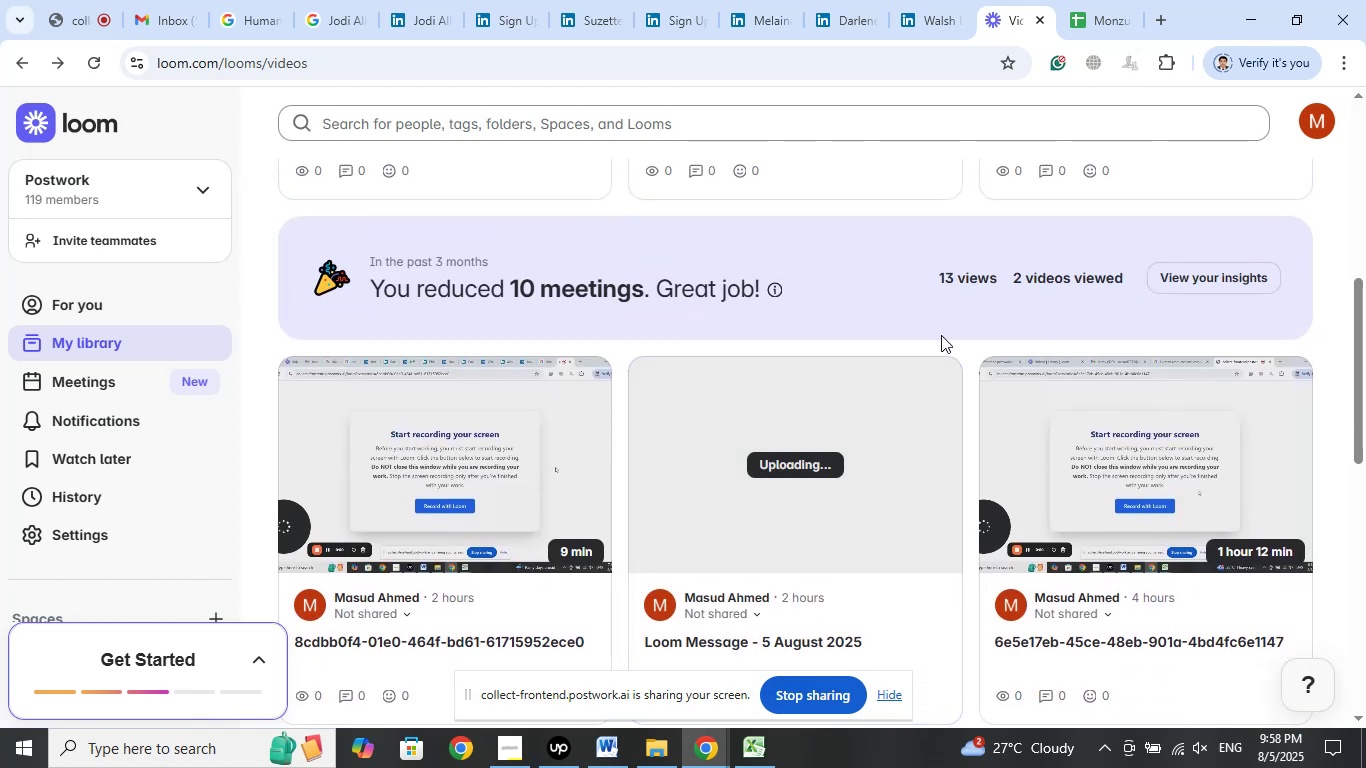 
left_click([1083, 14])
 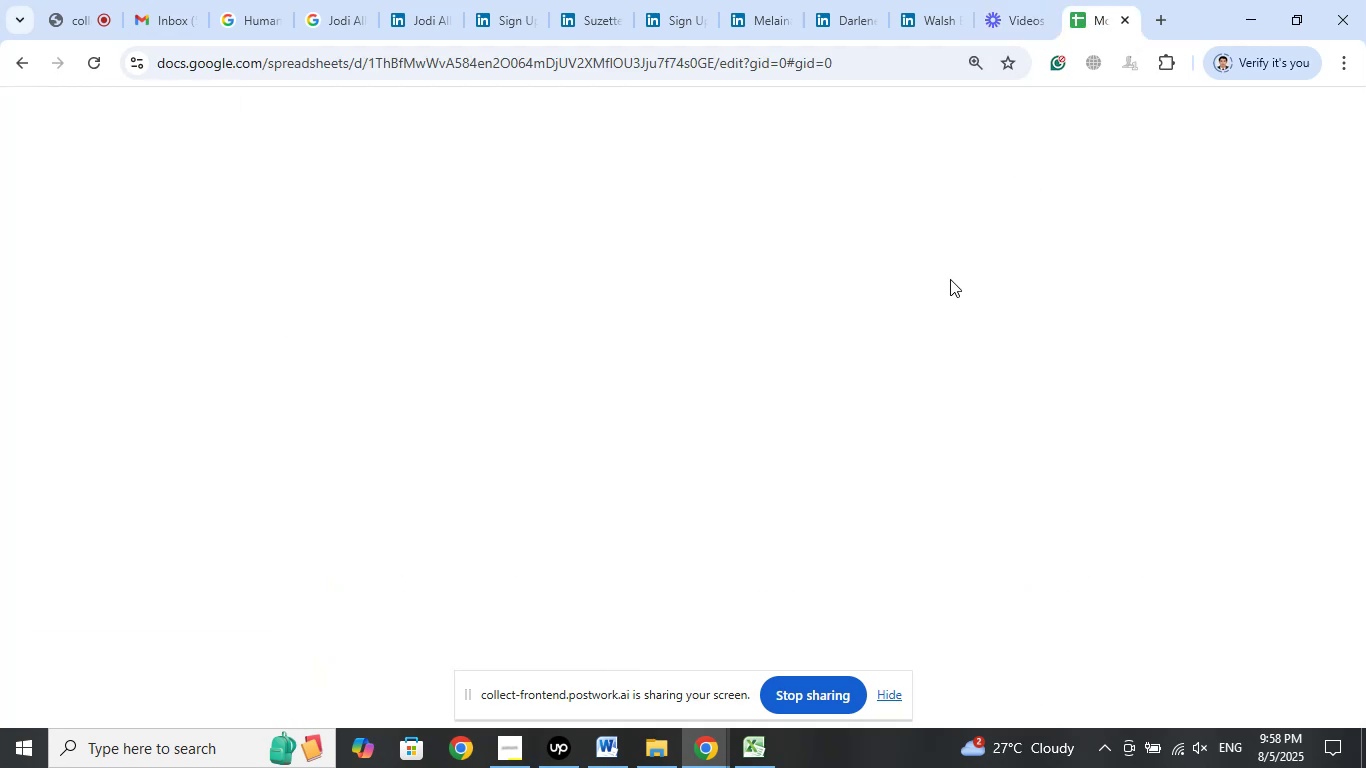 
mouse_move([778, 401])
 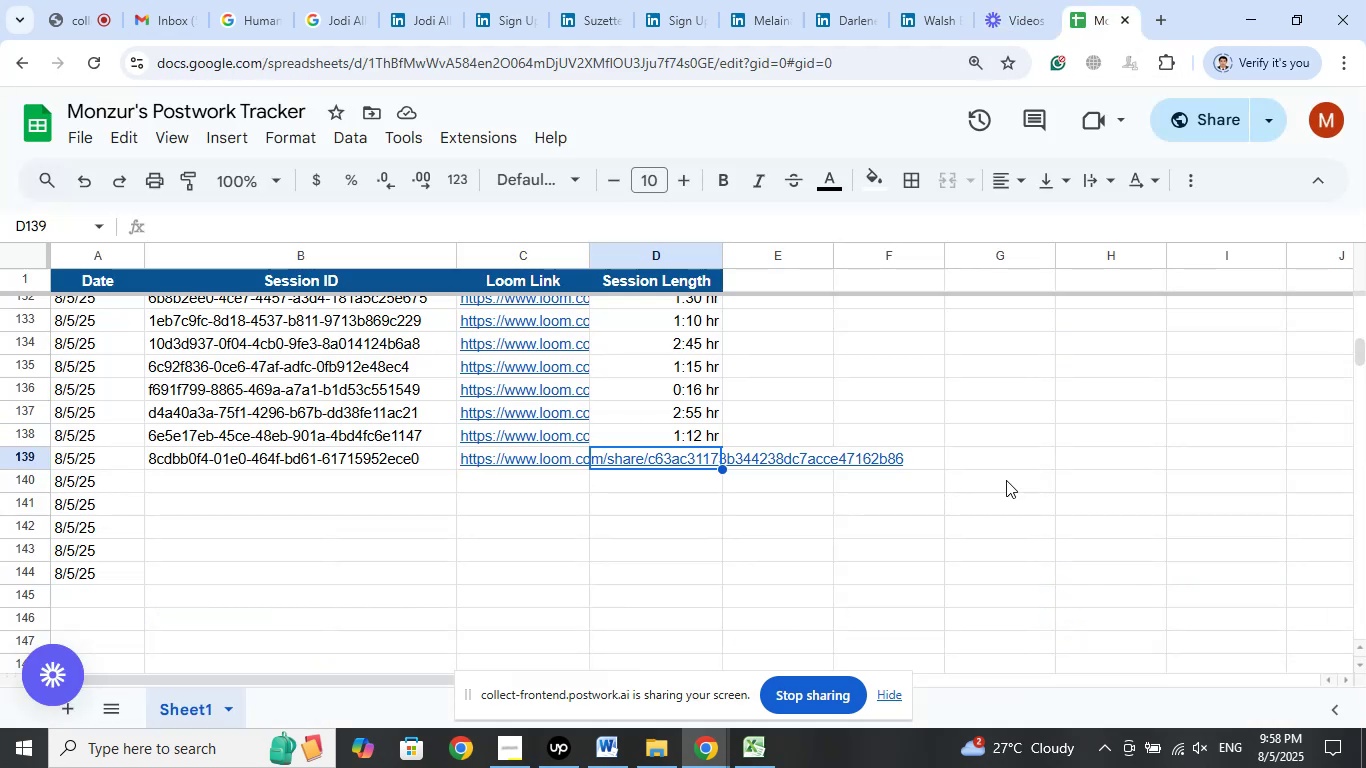 
wait(5.36)
 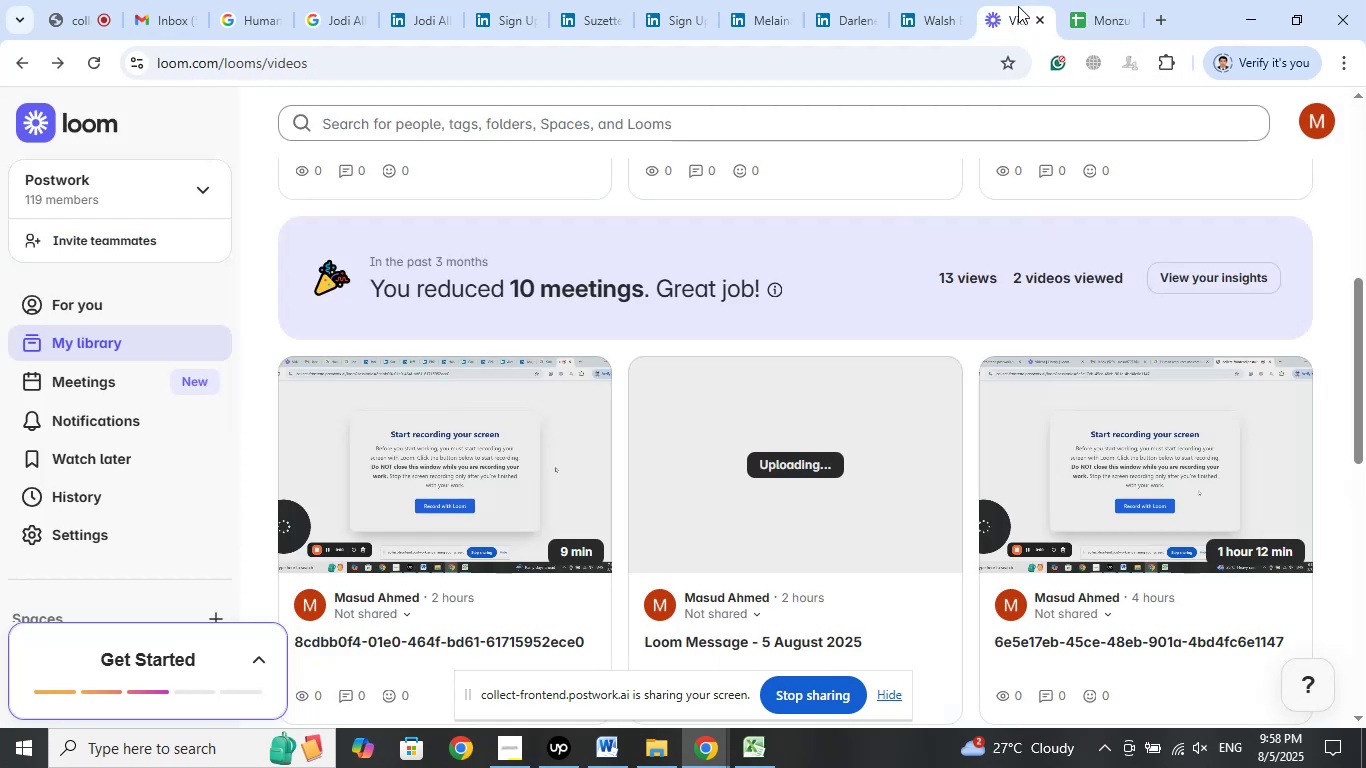 
scroll: coordinate [776, 419], scroll_direction: up, amount: 4.0
 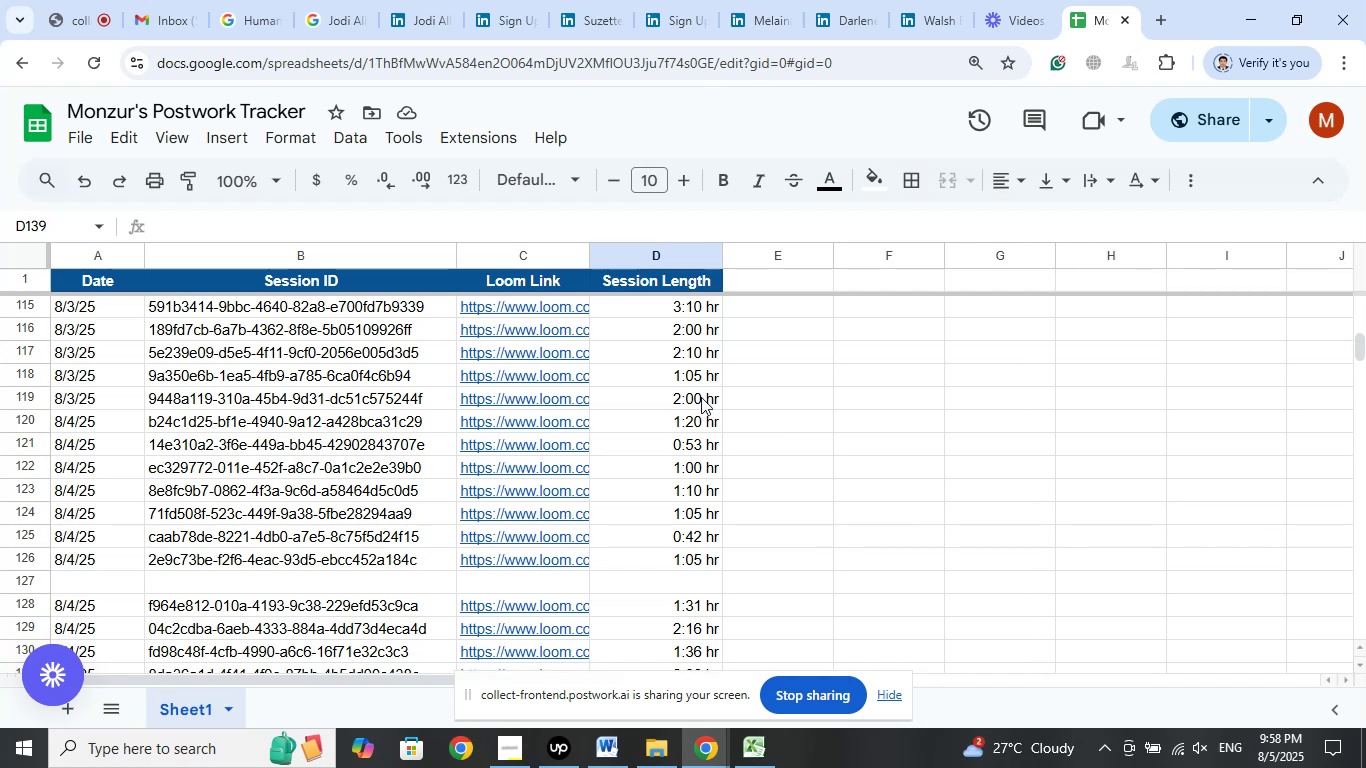 
right_click([702, 379])
 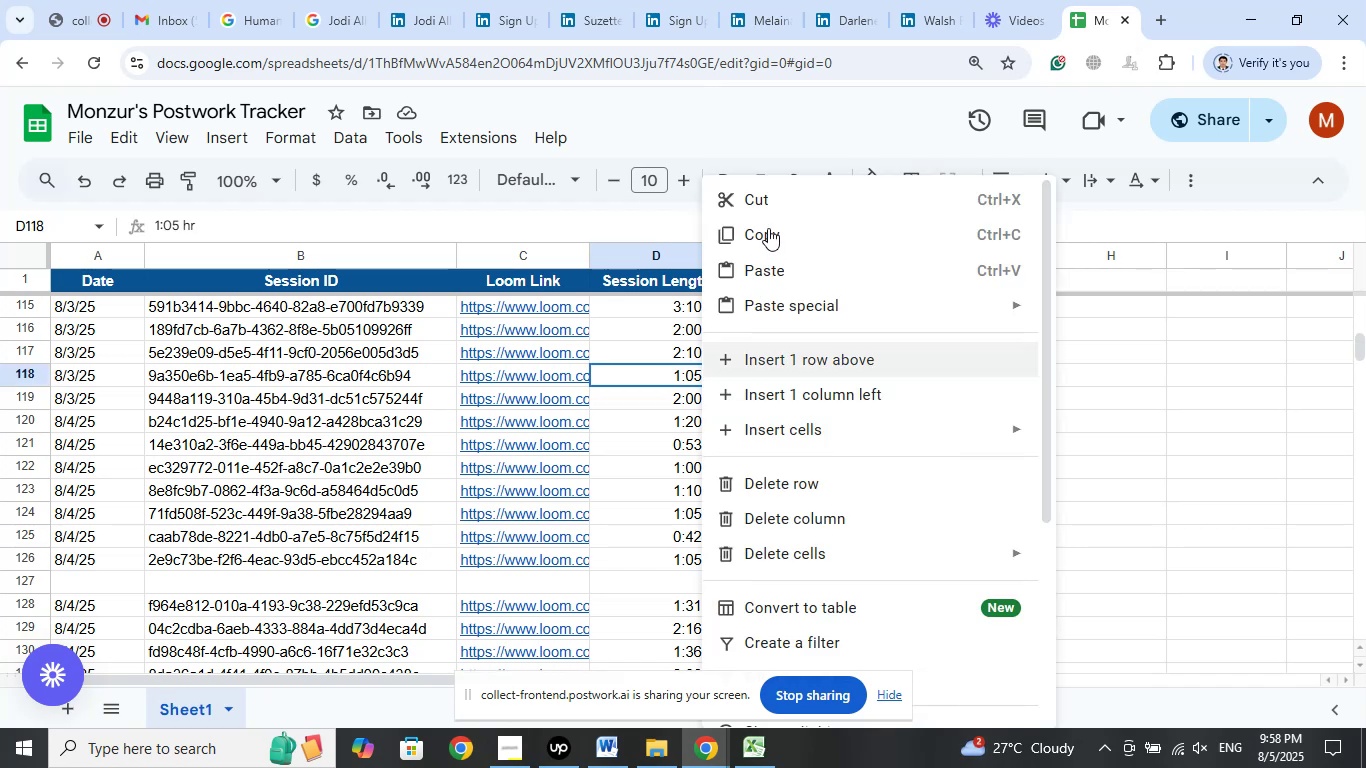 
scroll: coordinate [779, 454], scroll_direction: down, amount: 5.0
 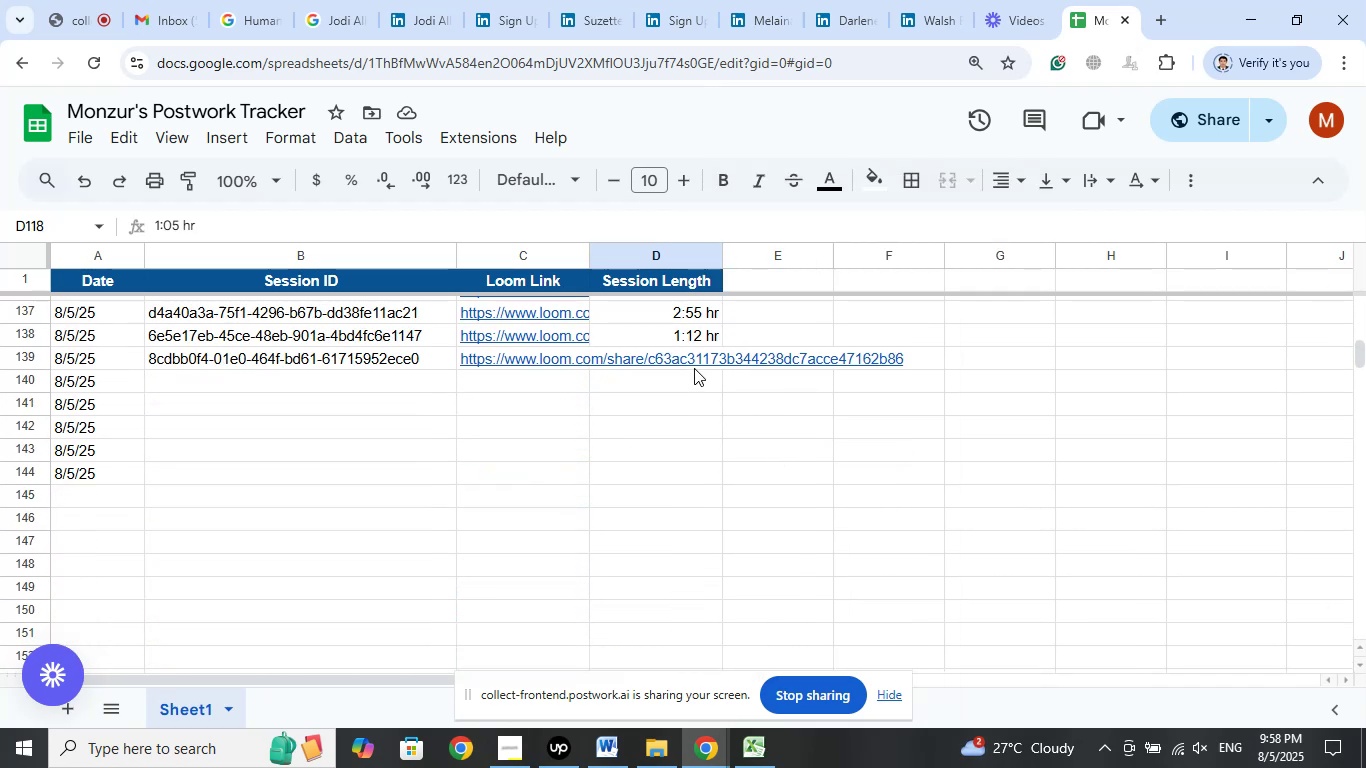 
right_click([694, 360])
 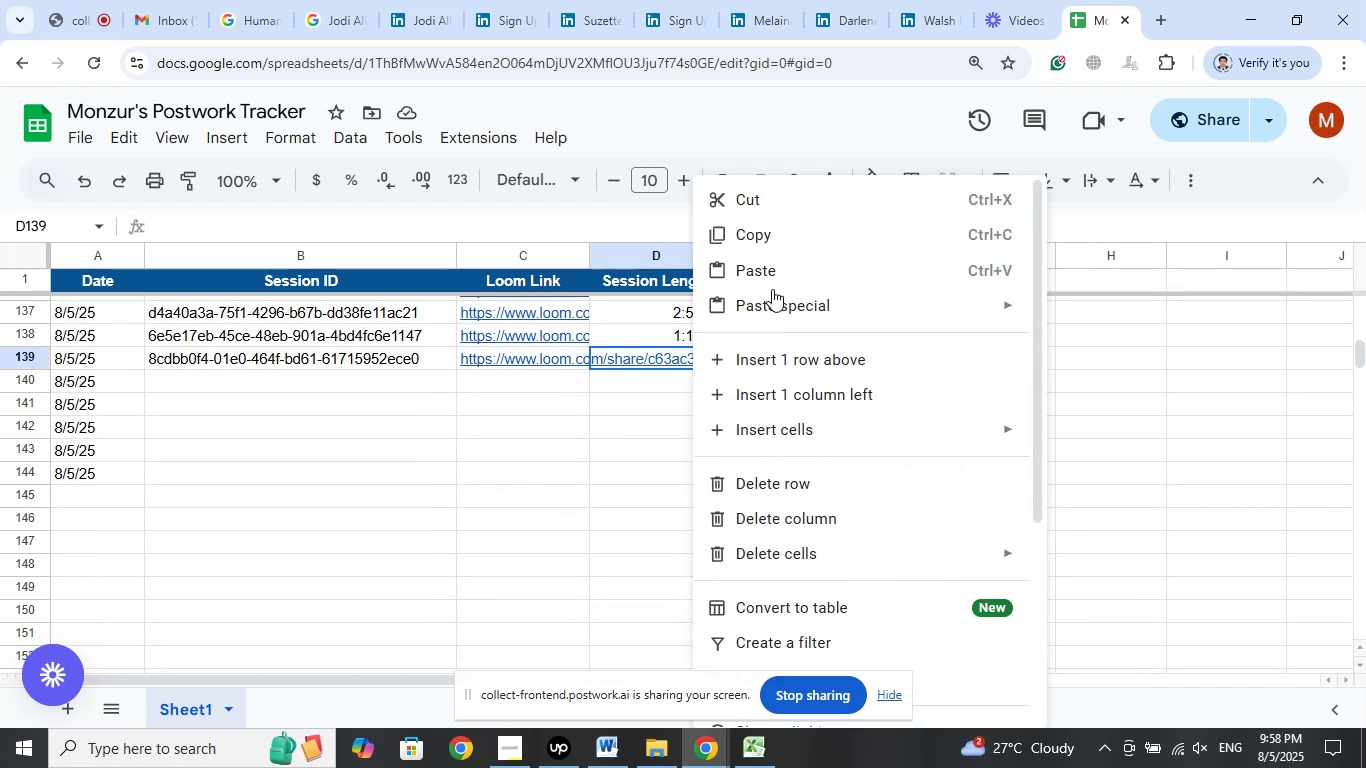 
left_click([766, 273])
 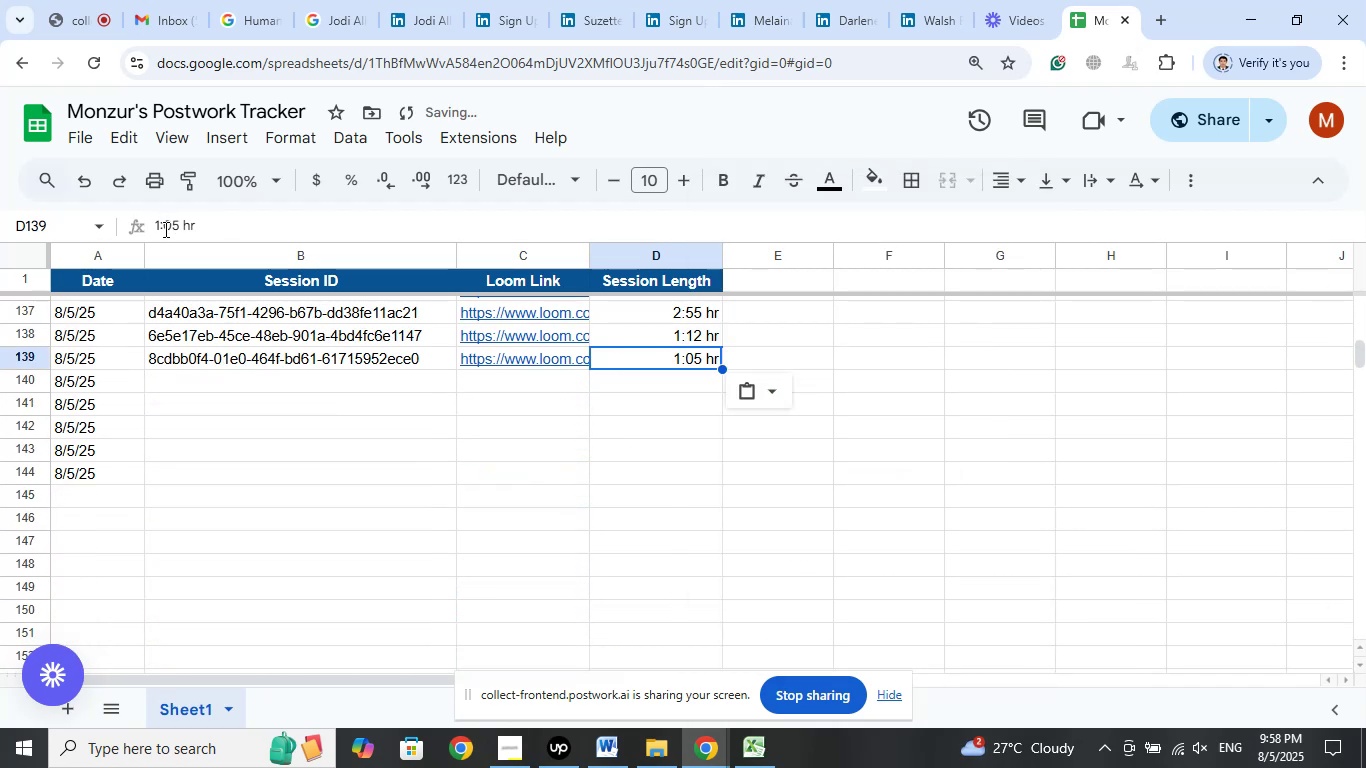 
left_click([163, 231])
 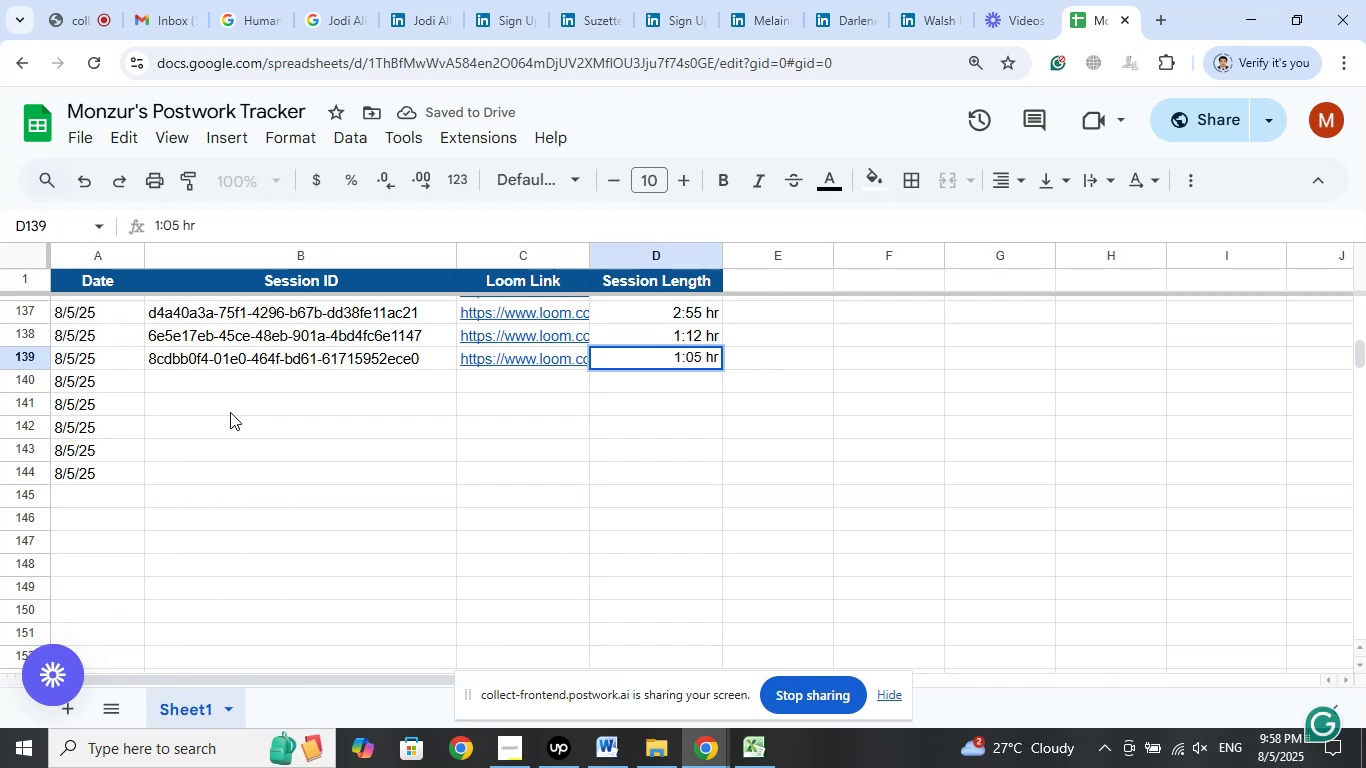 
key(ArrowLeft)
 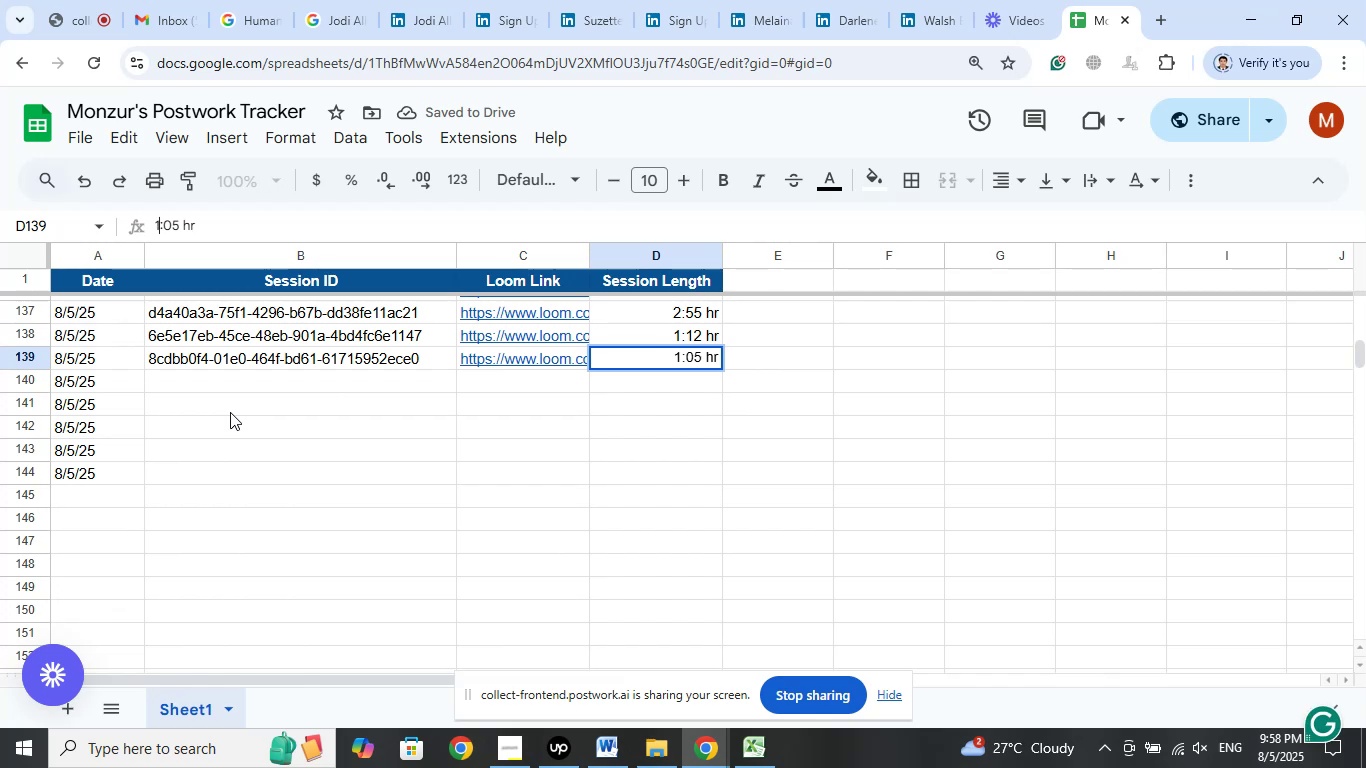 
key(Backspace)
 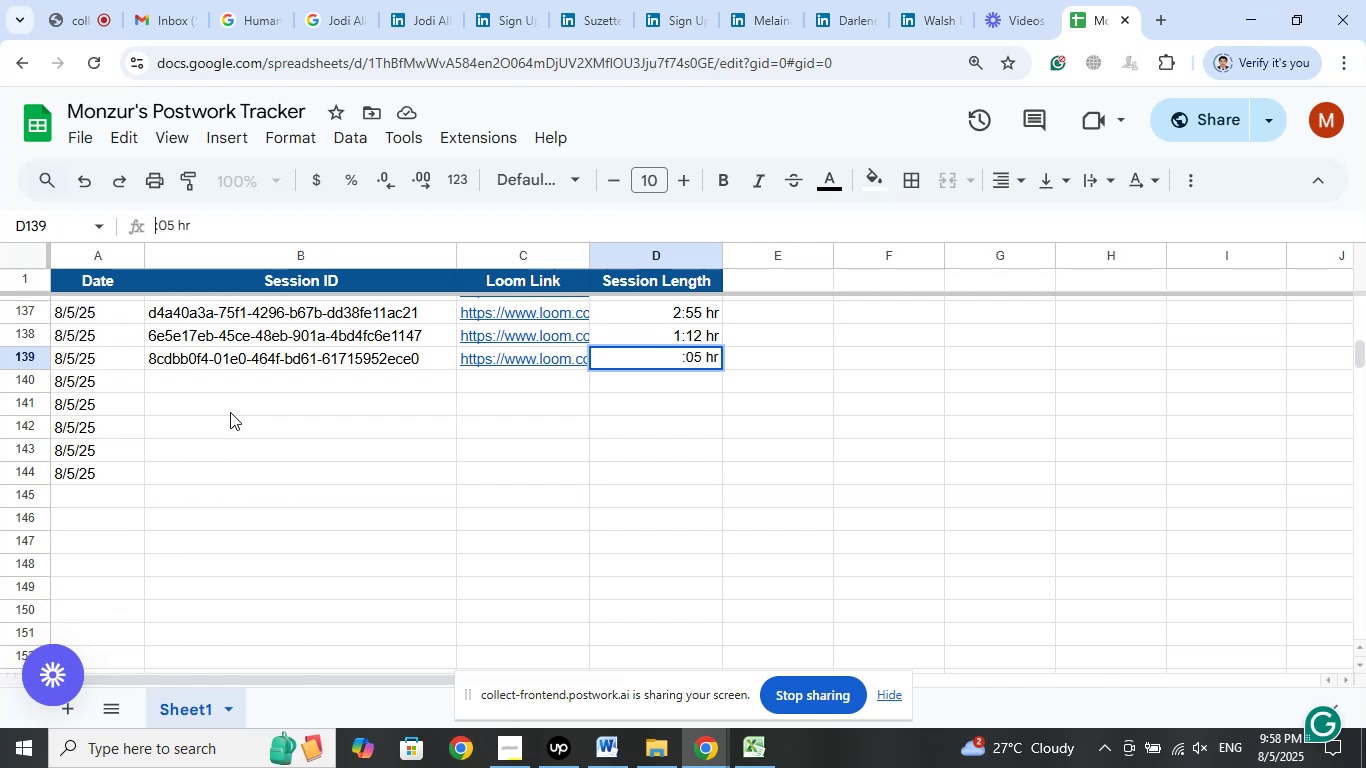 
key(Numpad0)
 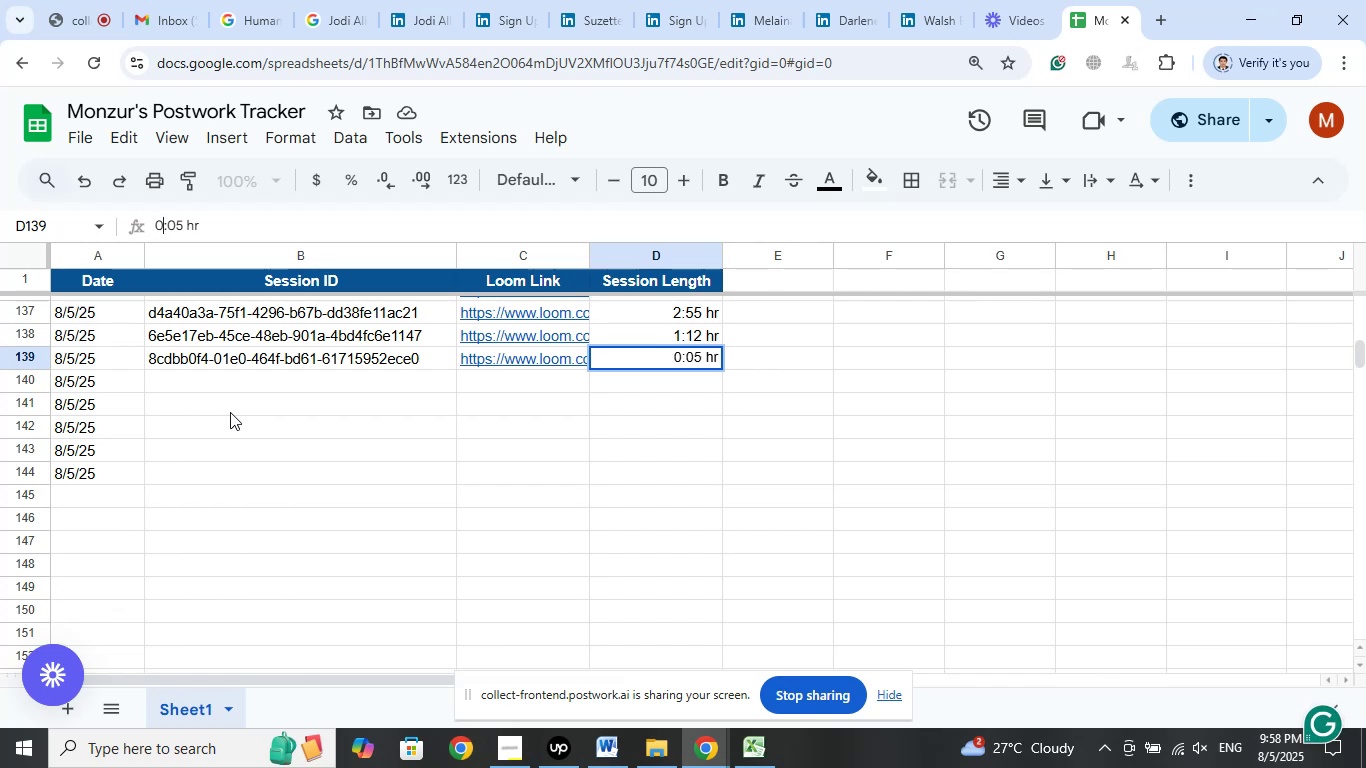 
key(Numpad0)
 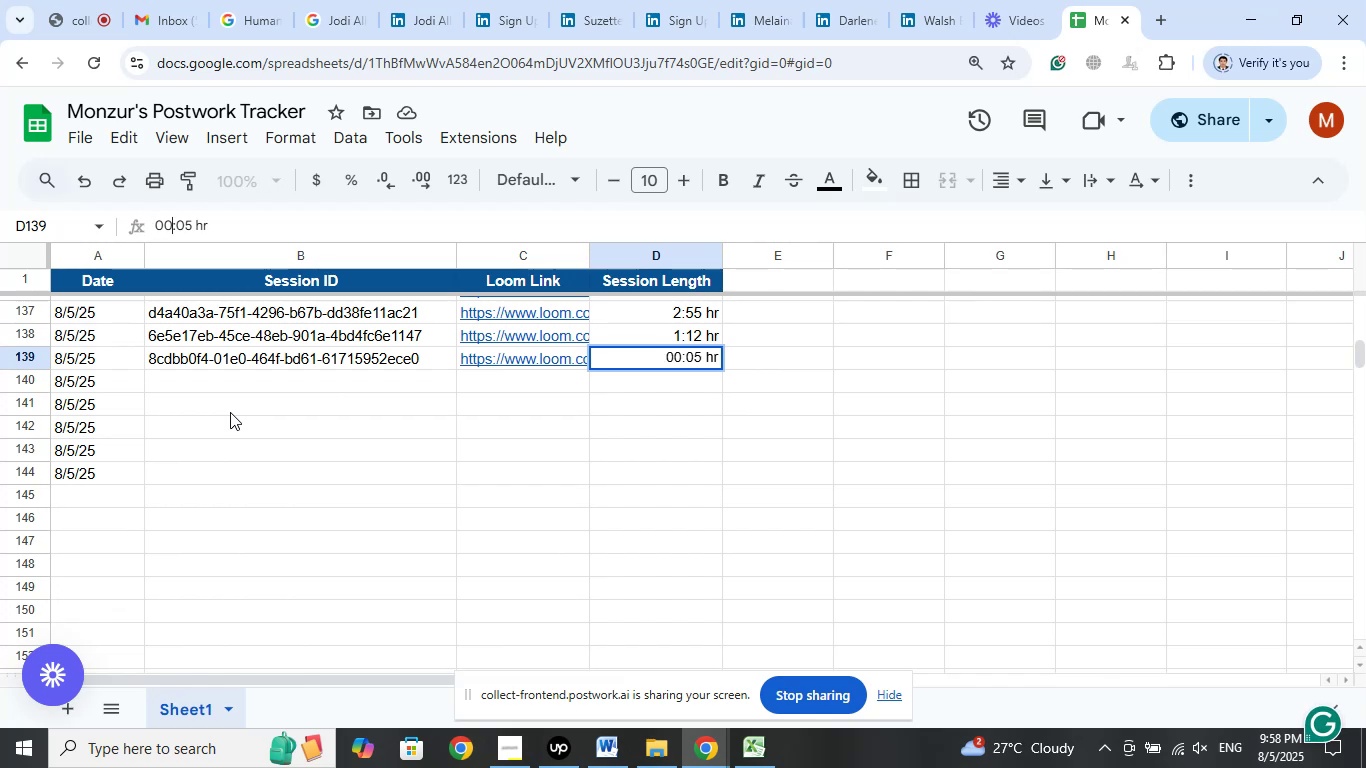 
key(Numpad0)
 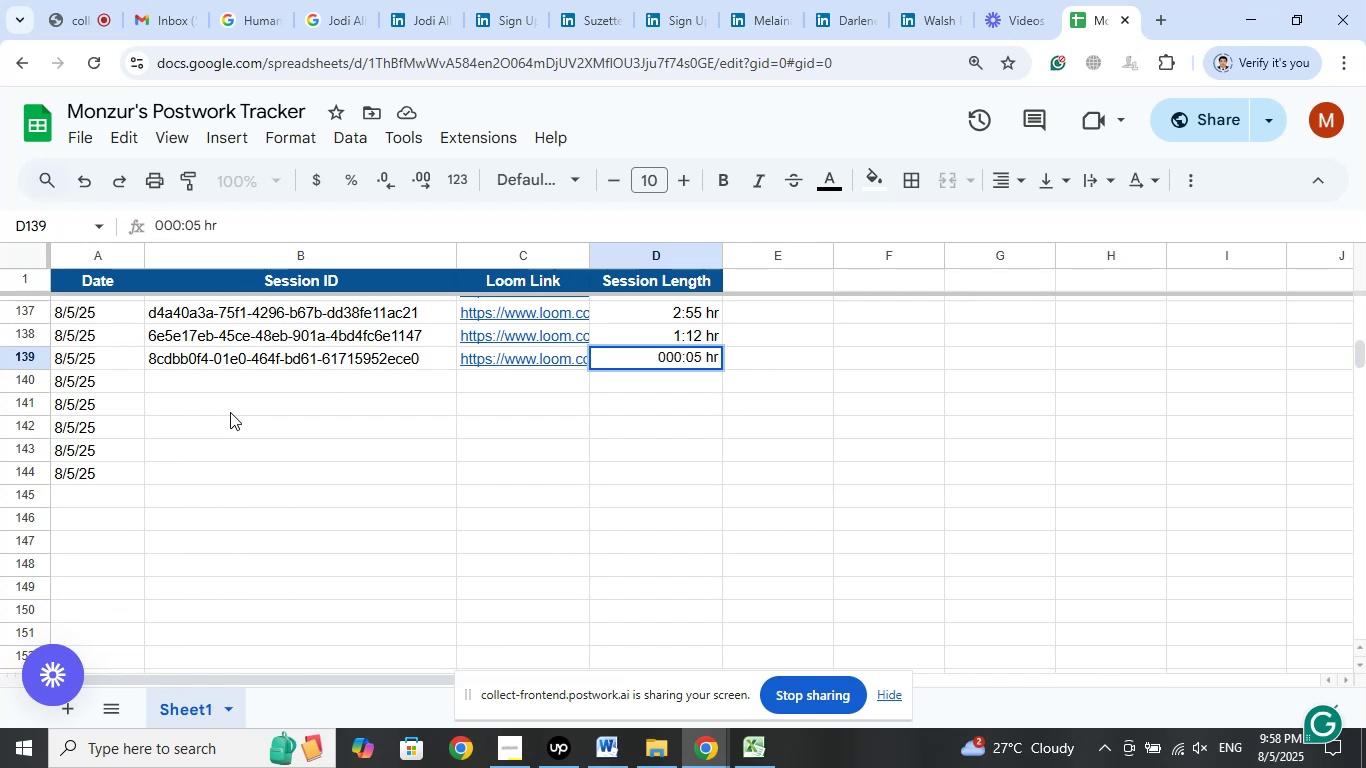 
key(Backspace)
 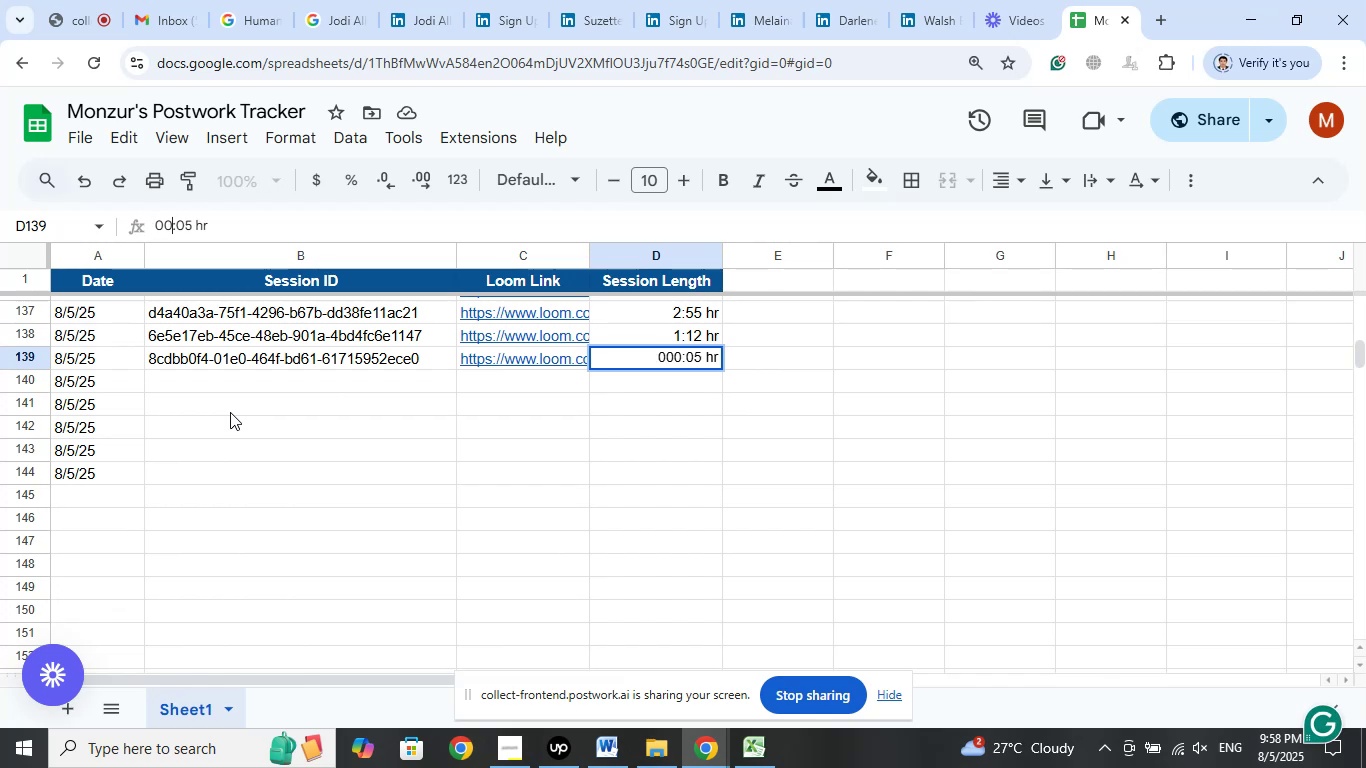 
key(Backspace)
 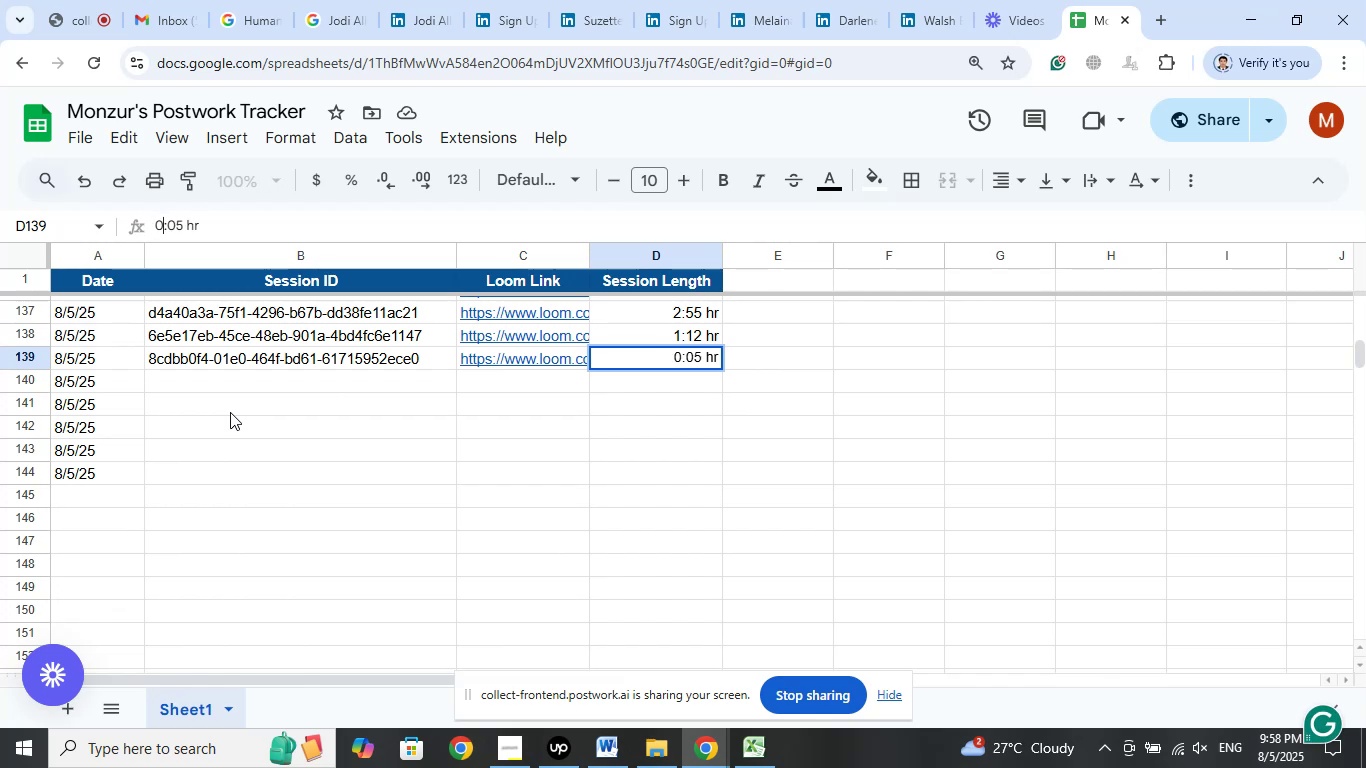 
key(ArrowRight)
 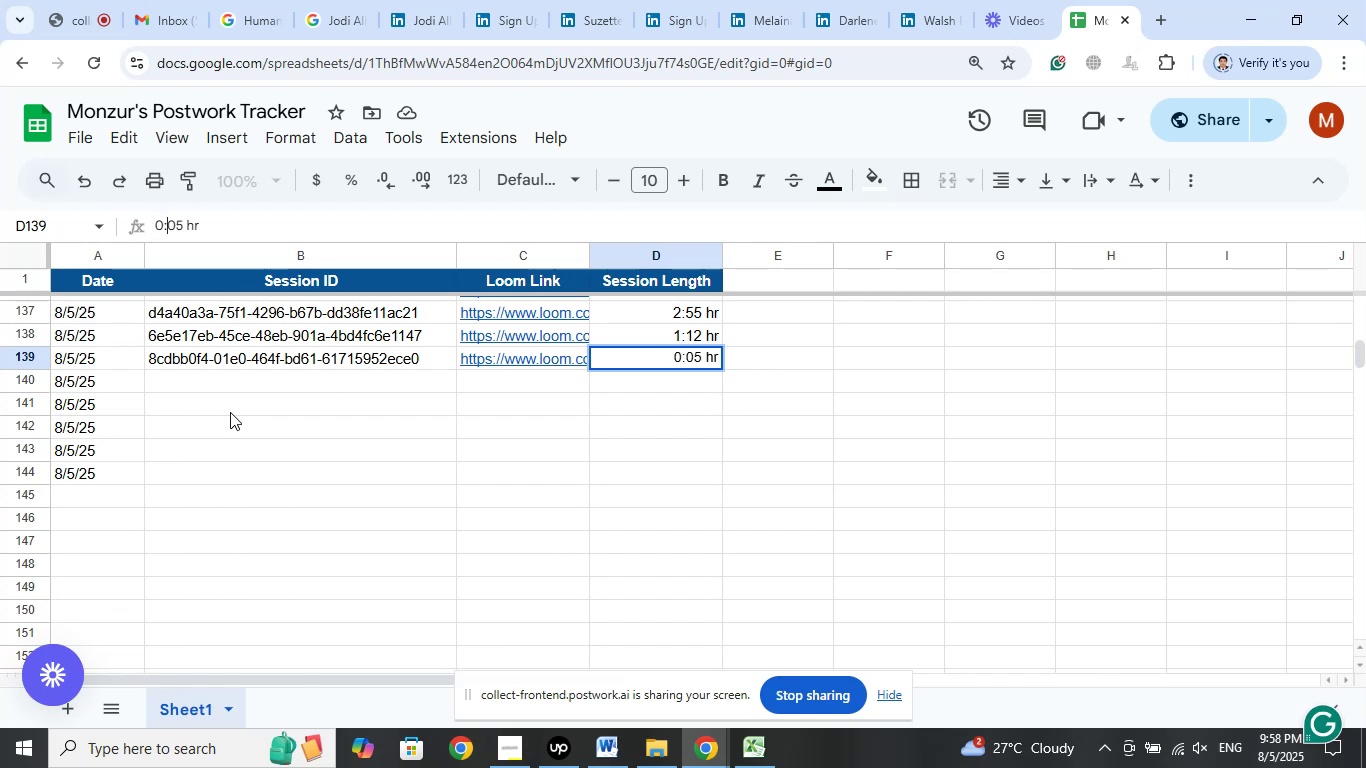 
key(ArrowRight)
 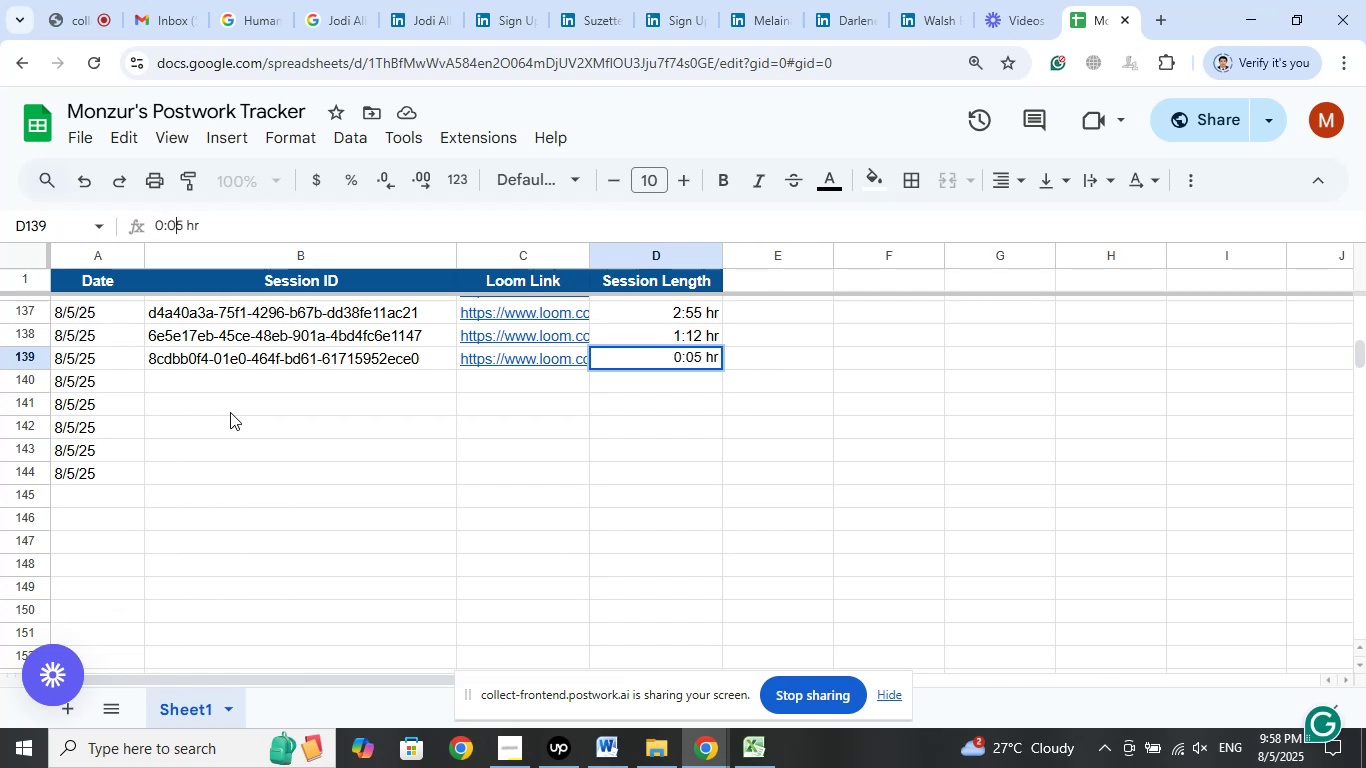 
key(ArrowRight)
 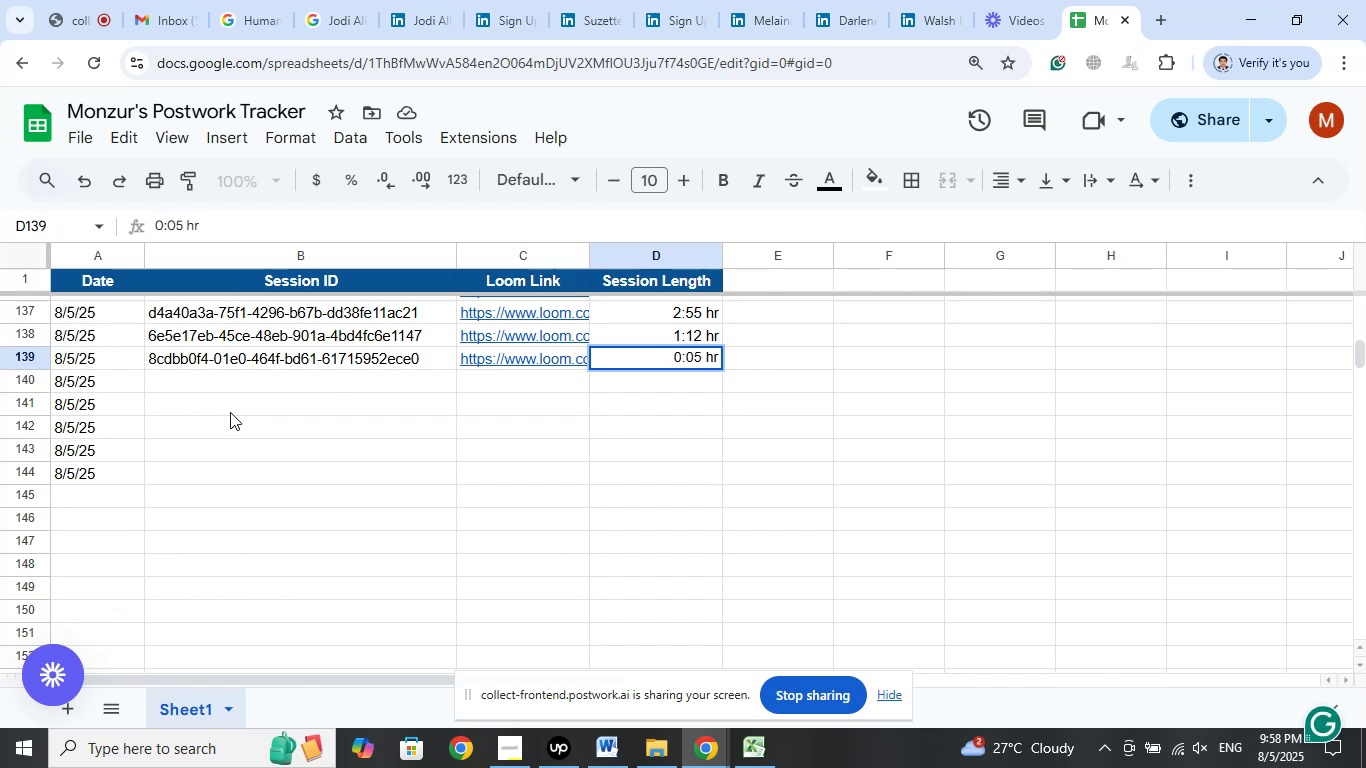 
key(Backspace)
 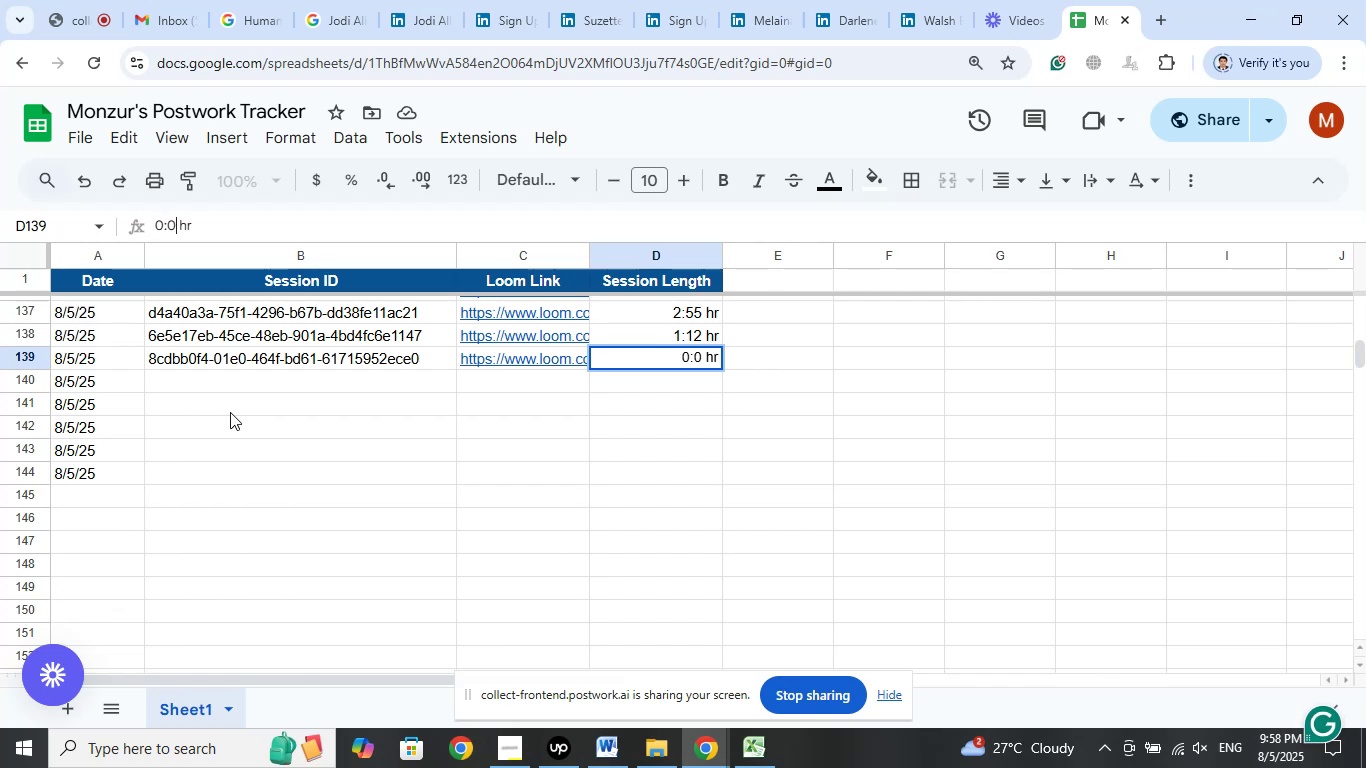 
key(Numpad9)
 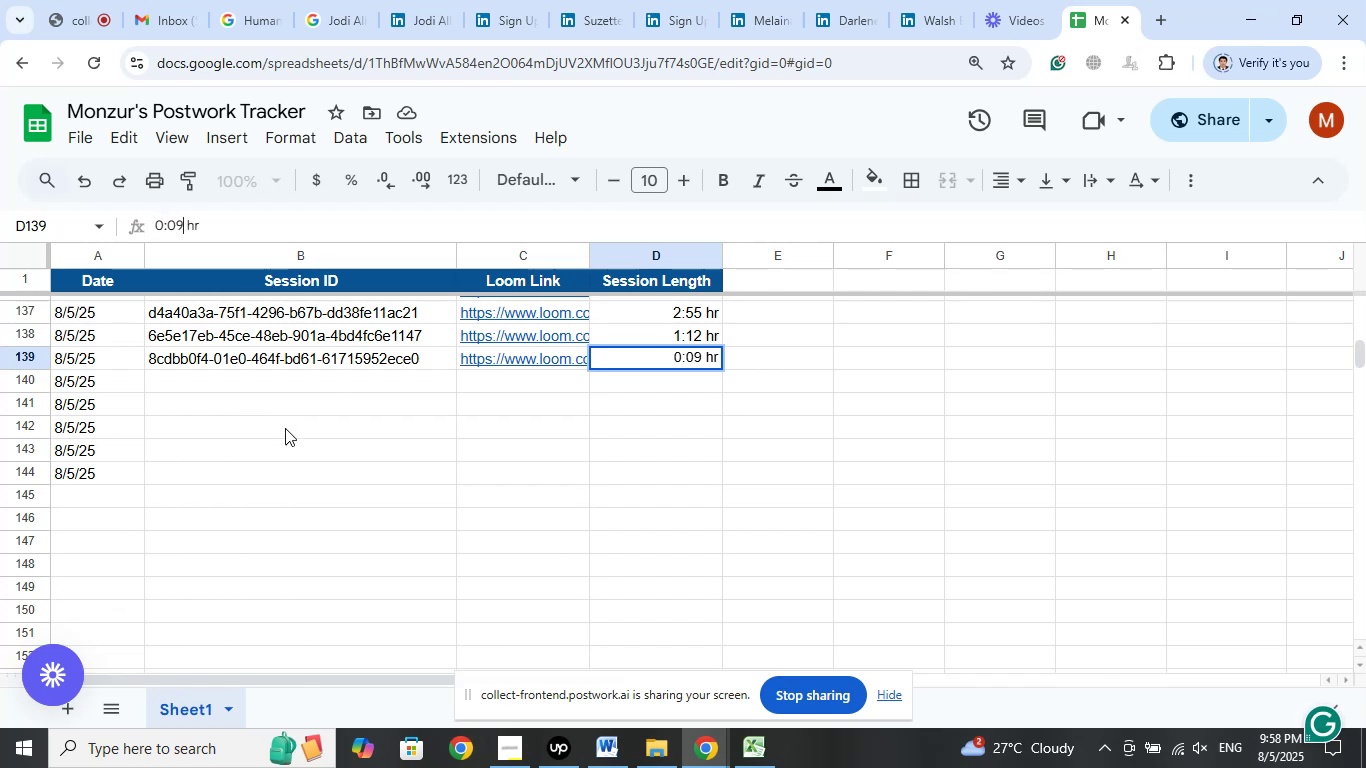 
left_click([258, 388])
 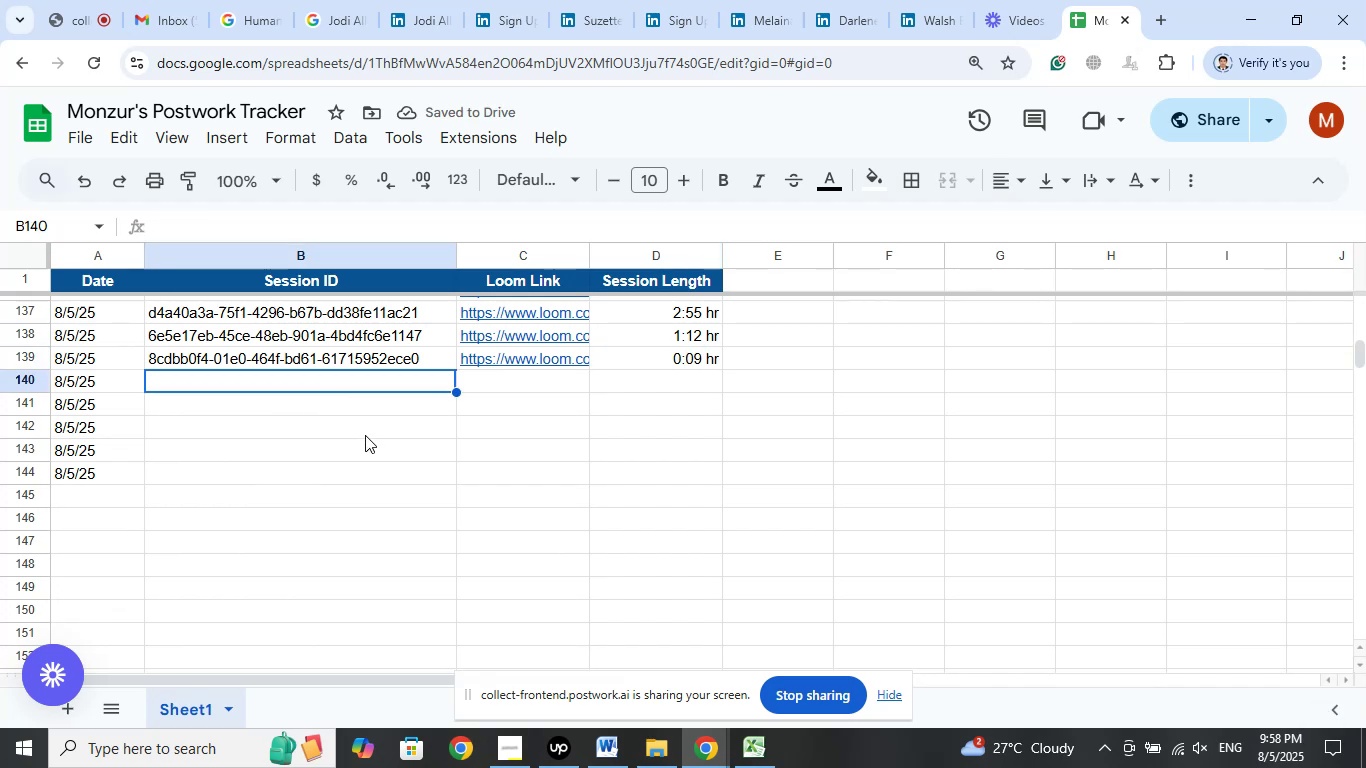 
wait(8.66)
 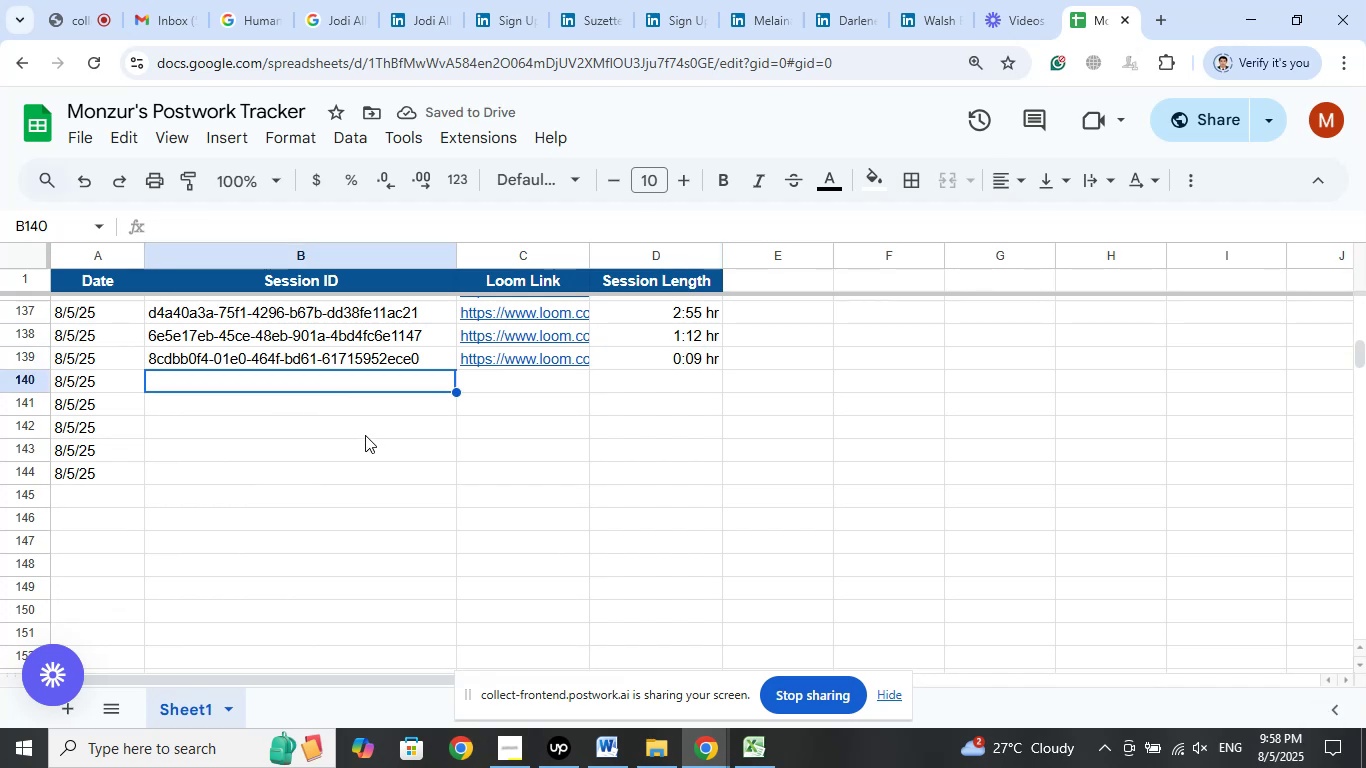 
left_click([1027, 0])
 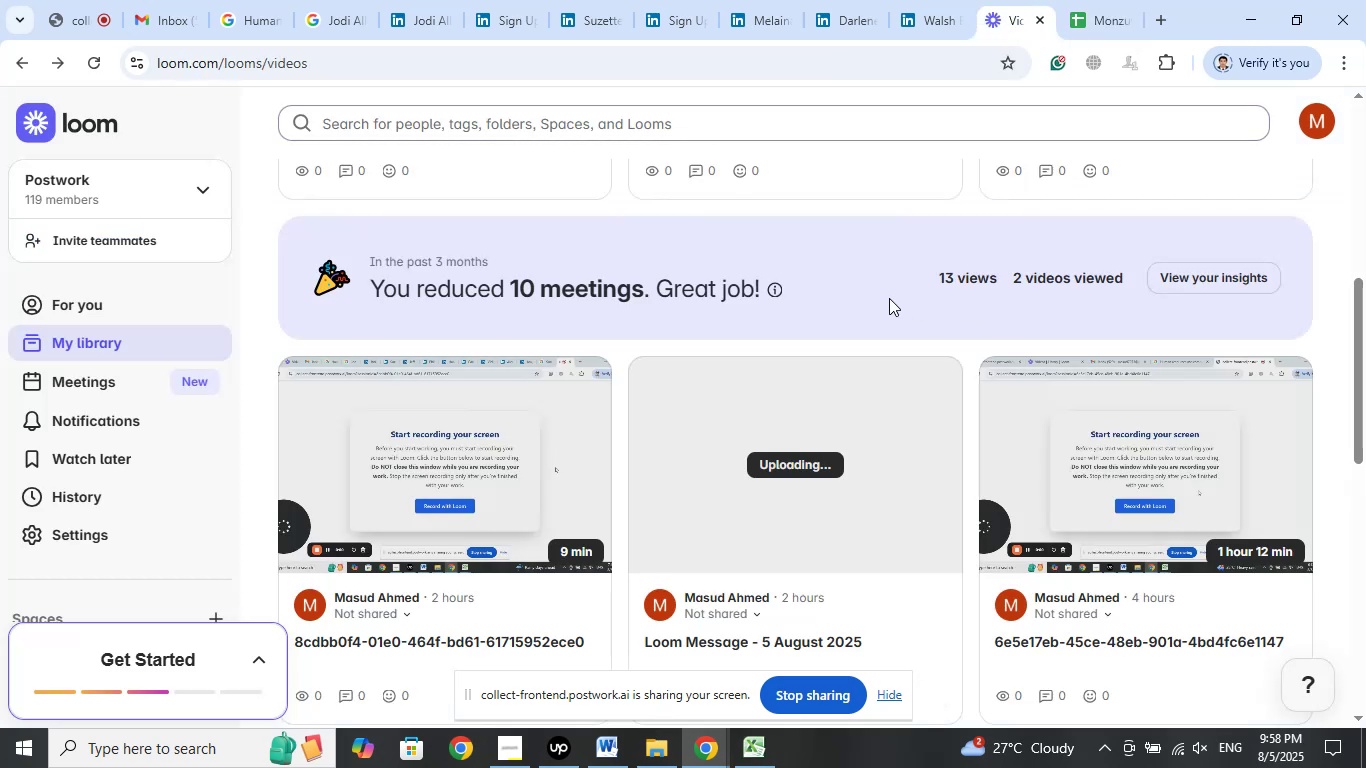 
scroll: coordinate [1354, 391], scroll_direction: down, amount: 8.0
 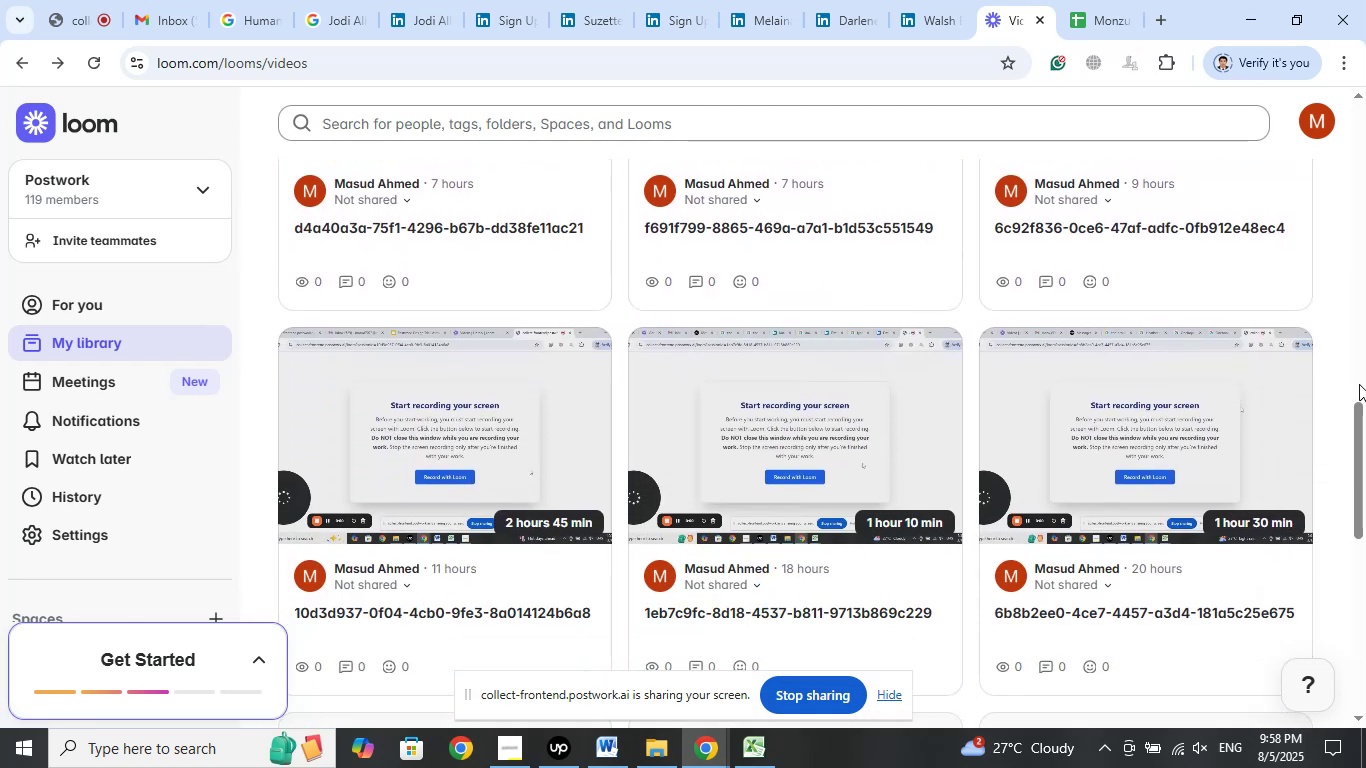 
scroll: coordinate [1327, 395], scroll_direction: up, amount: 8.0
 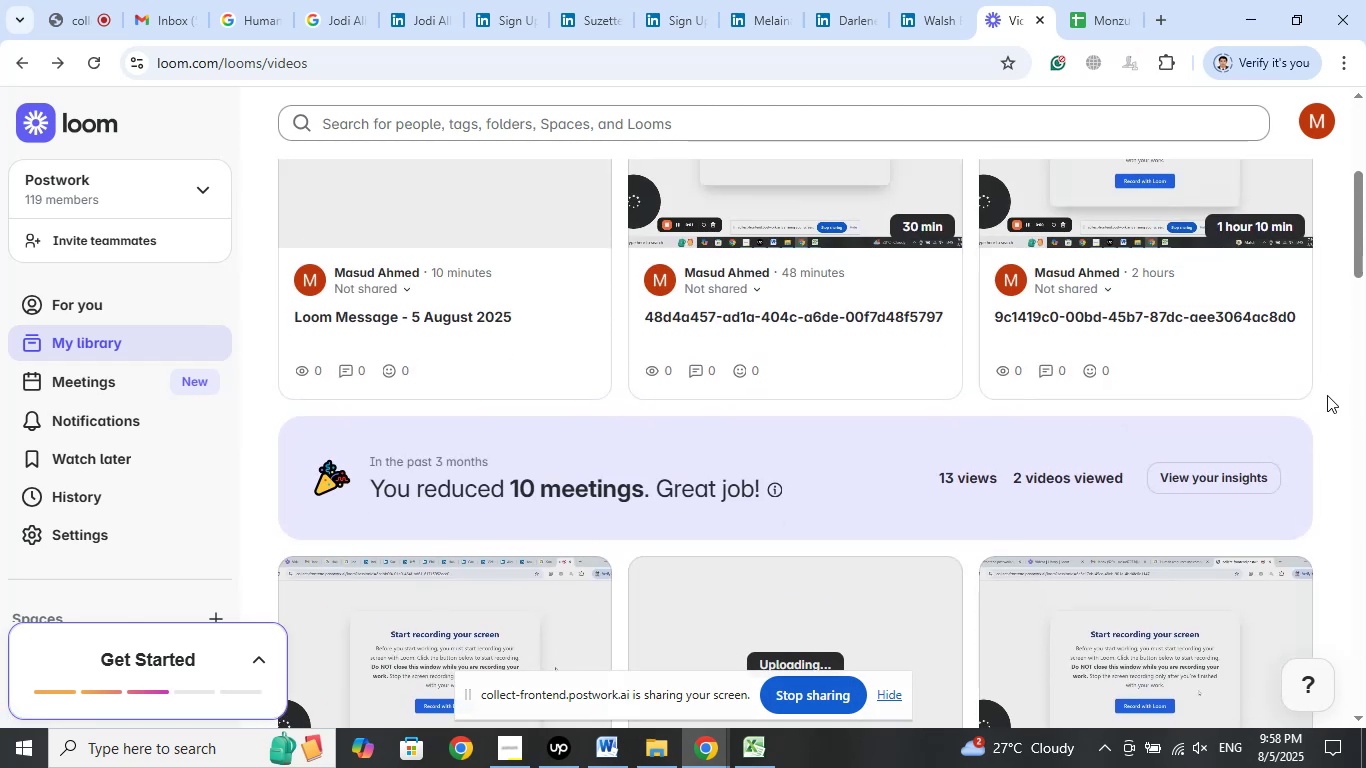 
scroll: coordinate [1326, 395], scroll_direction: down, amount: 2.0
 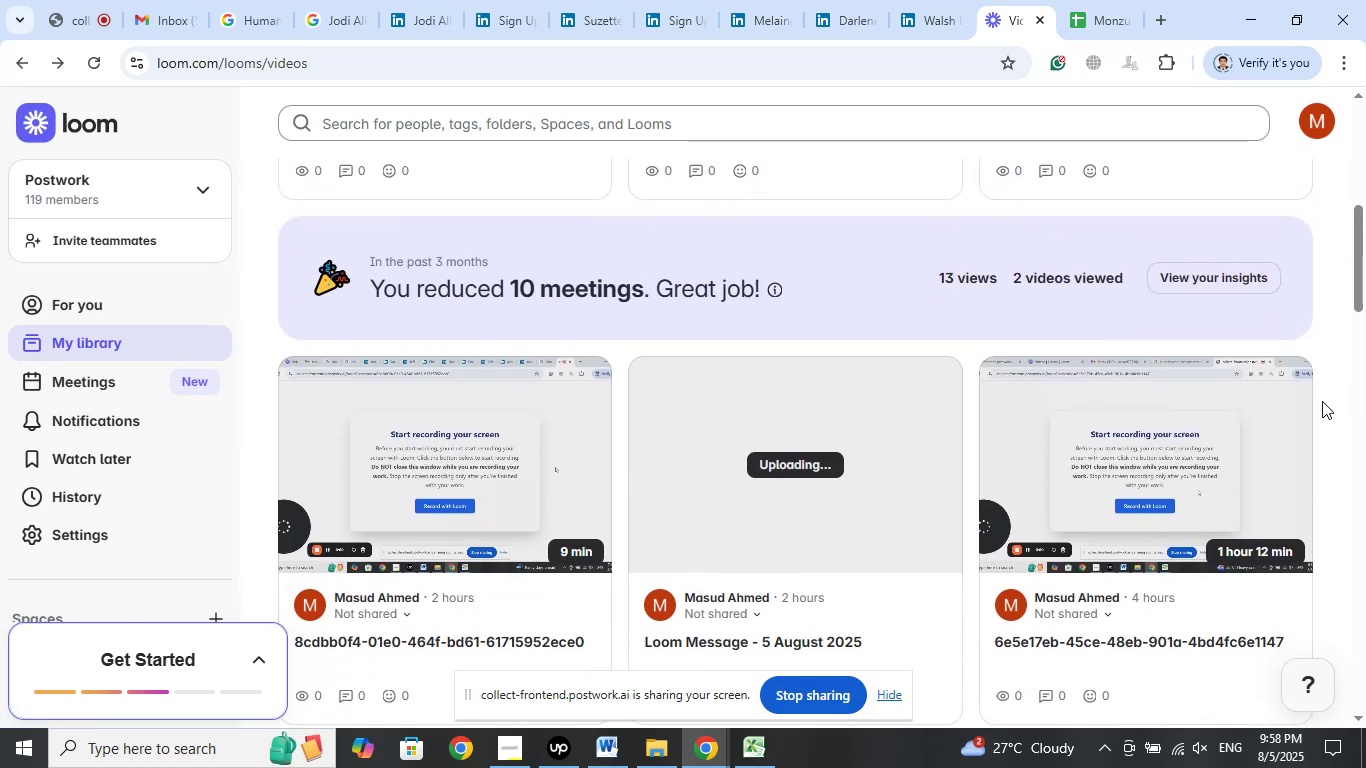 
scroll: coordinate [1348, 525], scroll_direction: up, amount: 5.0
 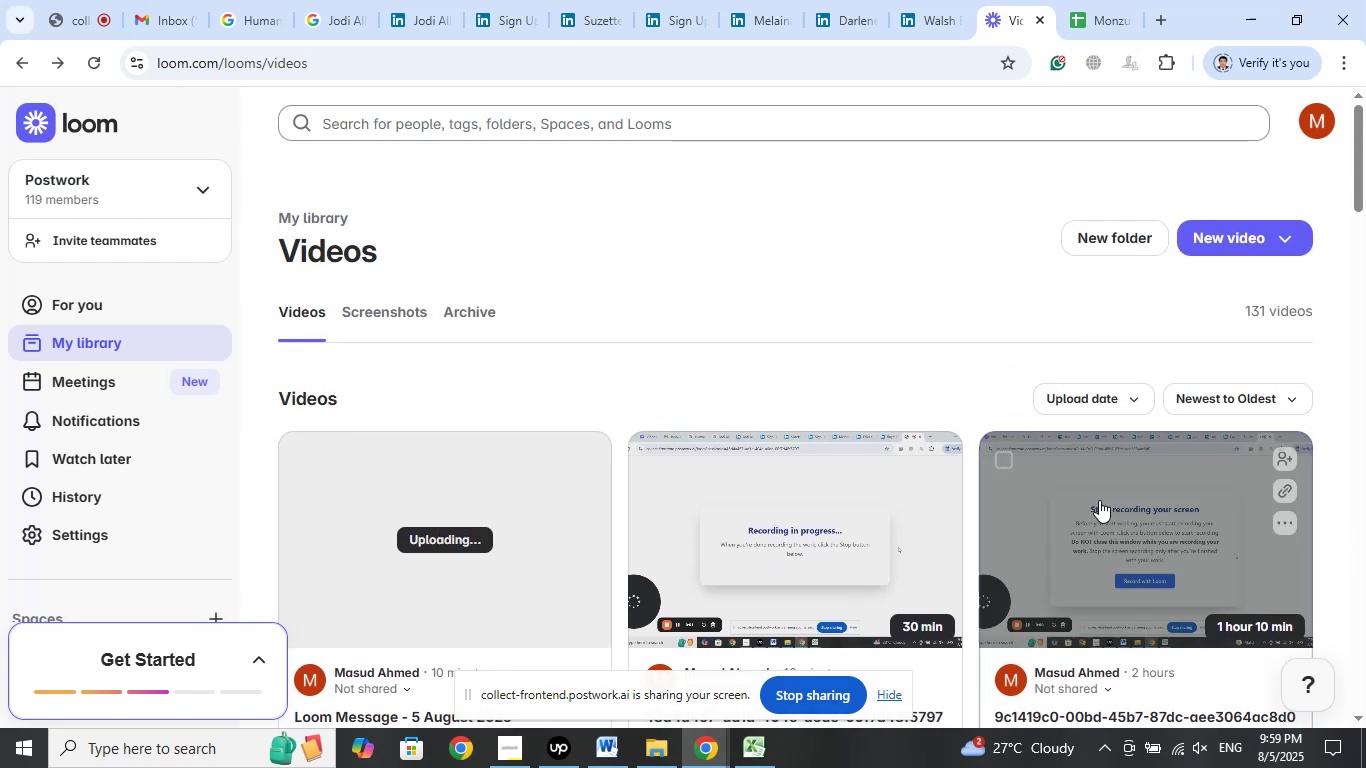 
left_click([1098, 494])
 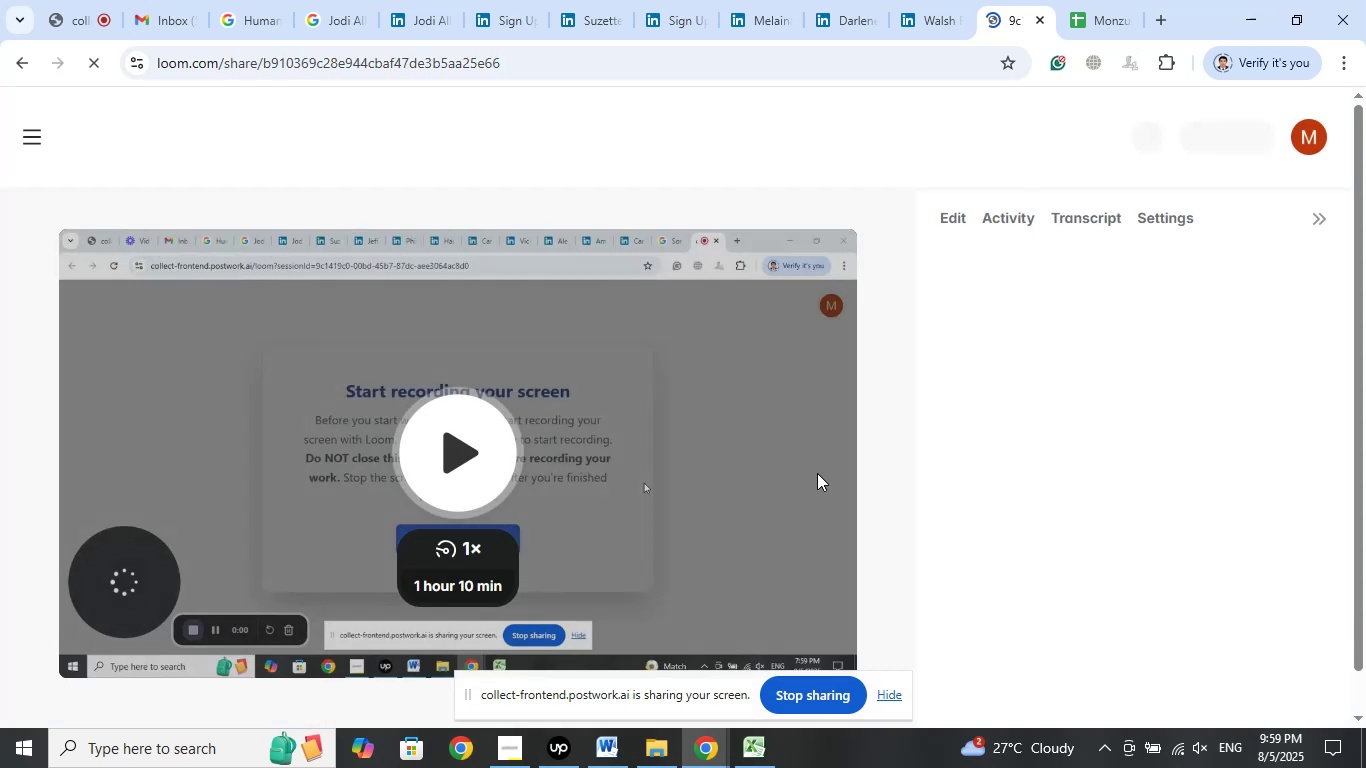 
wait(11.23)
 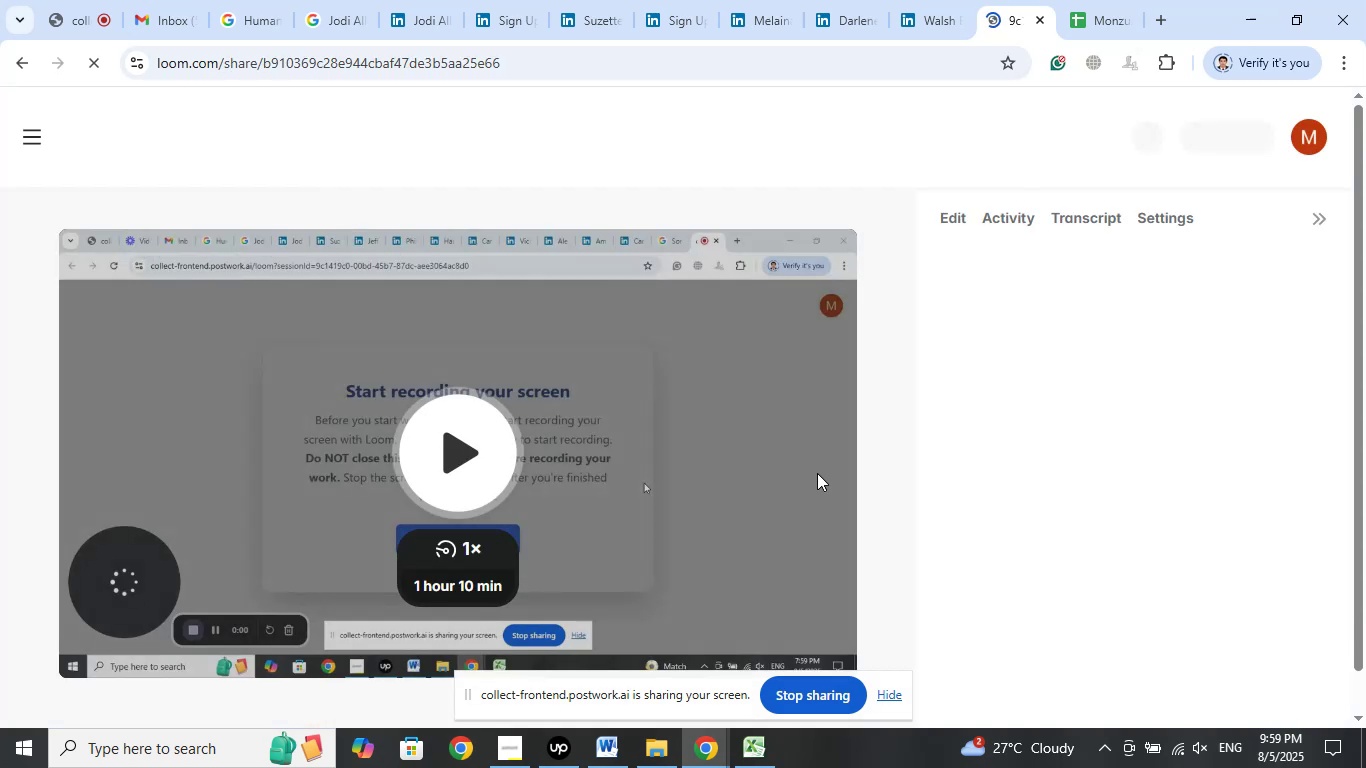 
left_click([619, 747])
 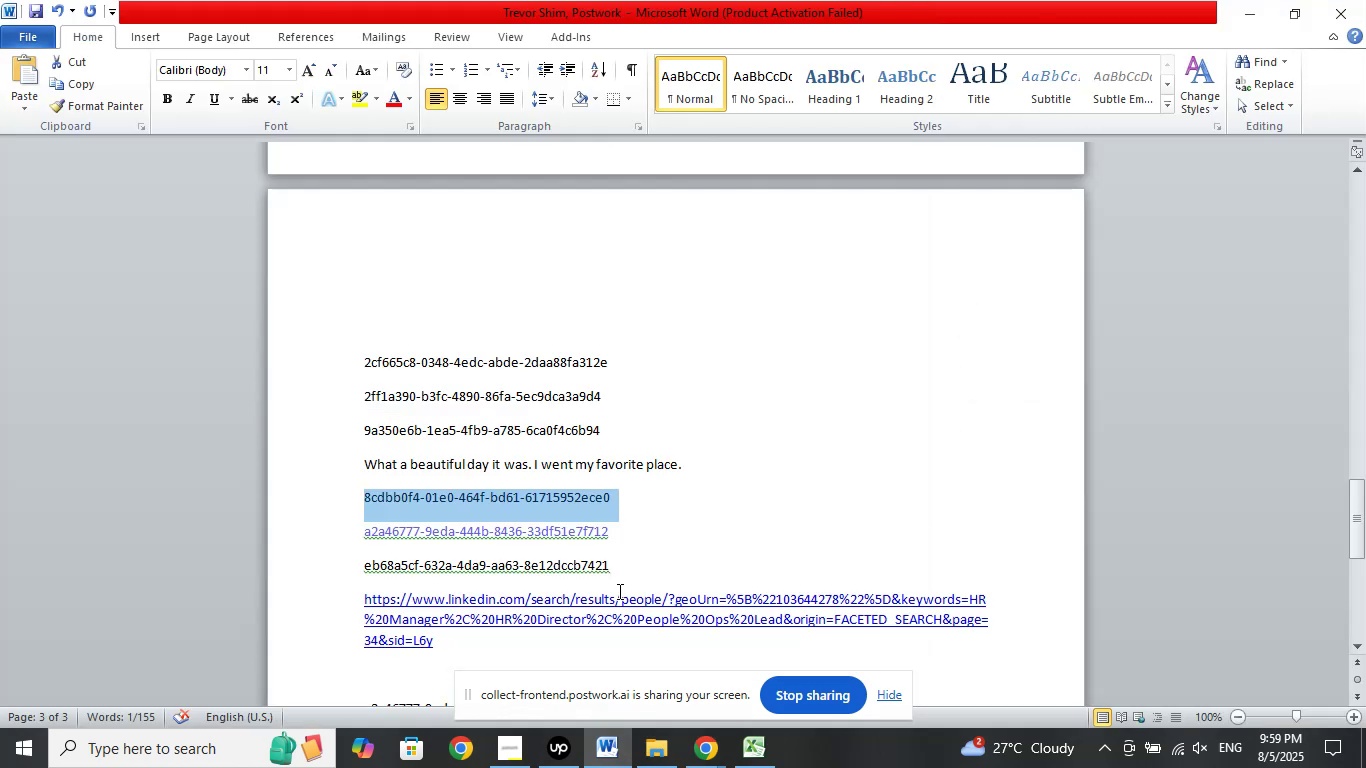 
scroll: coordinate [686, 470], scroll_direction: up, amount: 17.0
 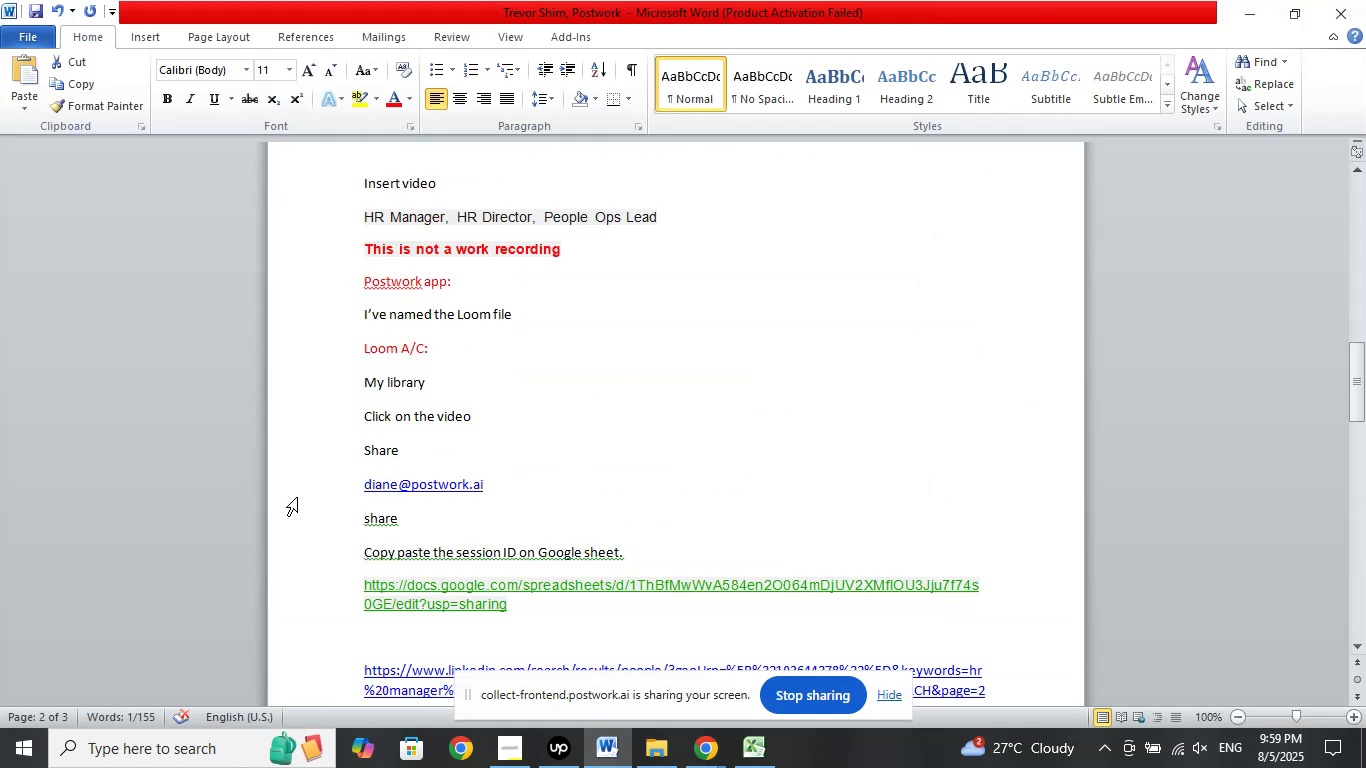 
left_click([299, 496])
 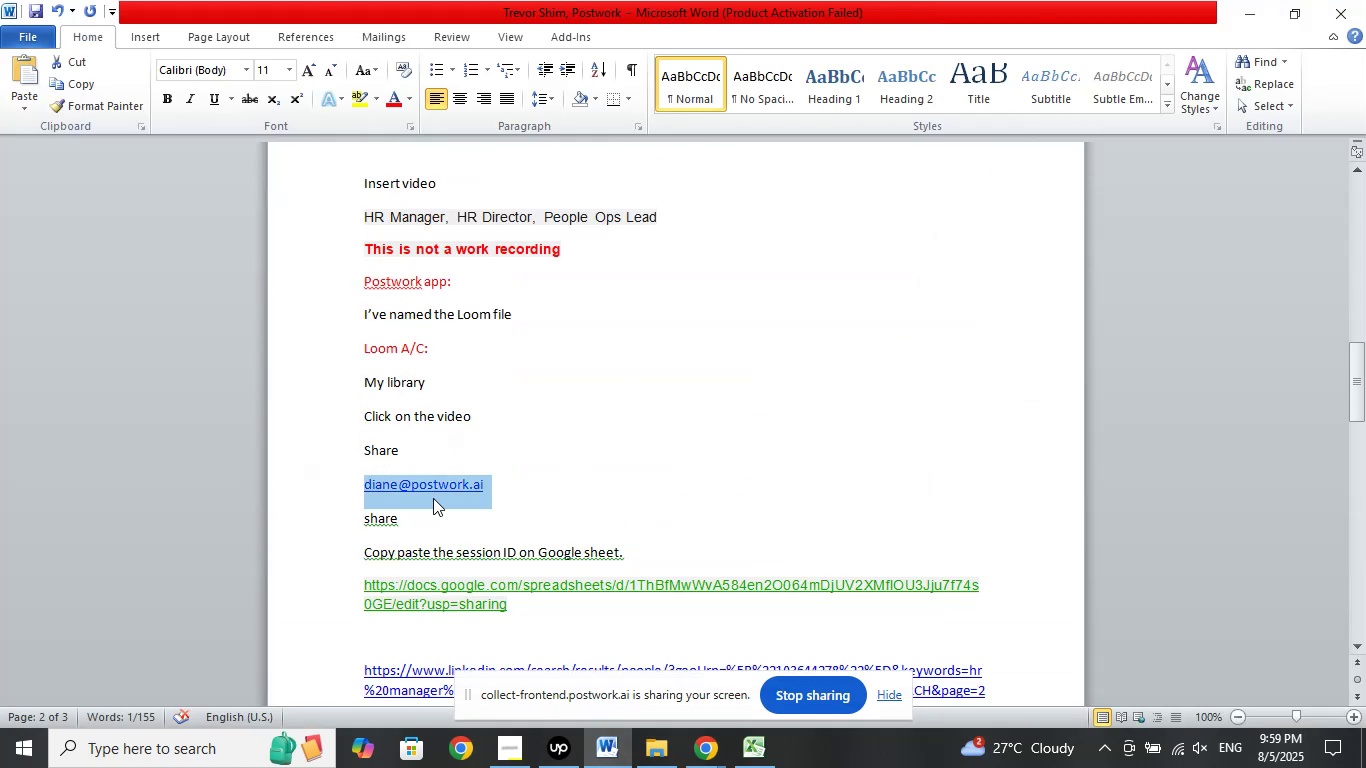 
right_click([433, 498])
 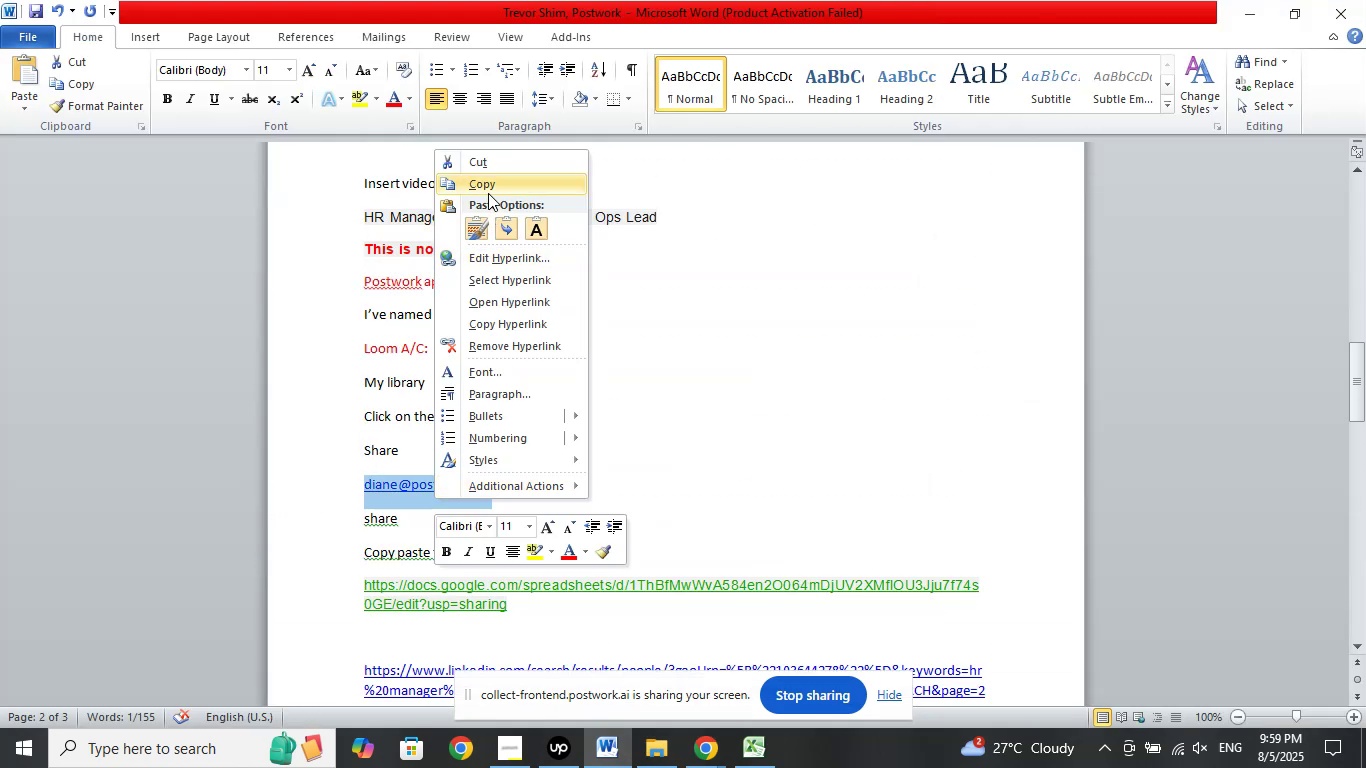 
left_click([484, 184])
 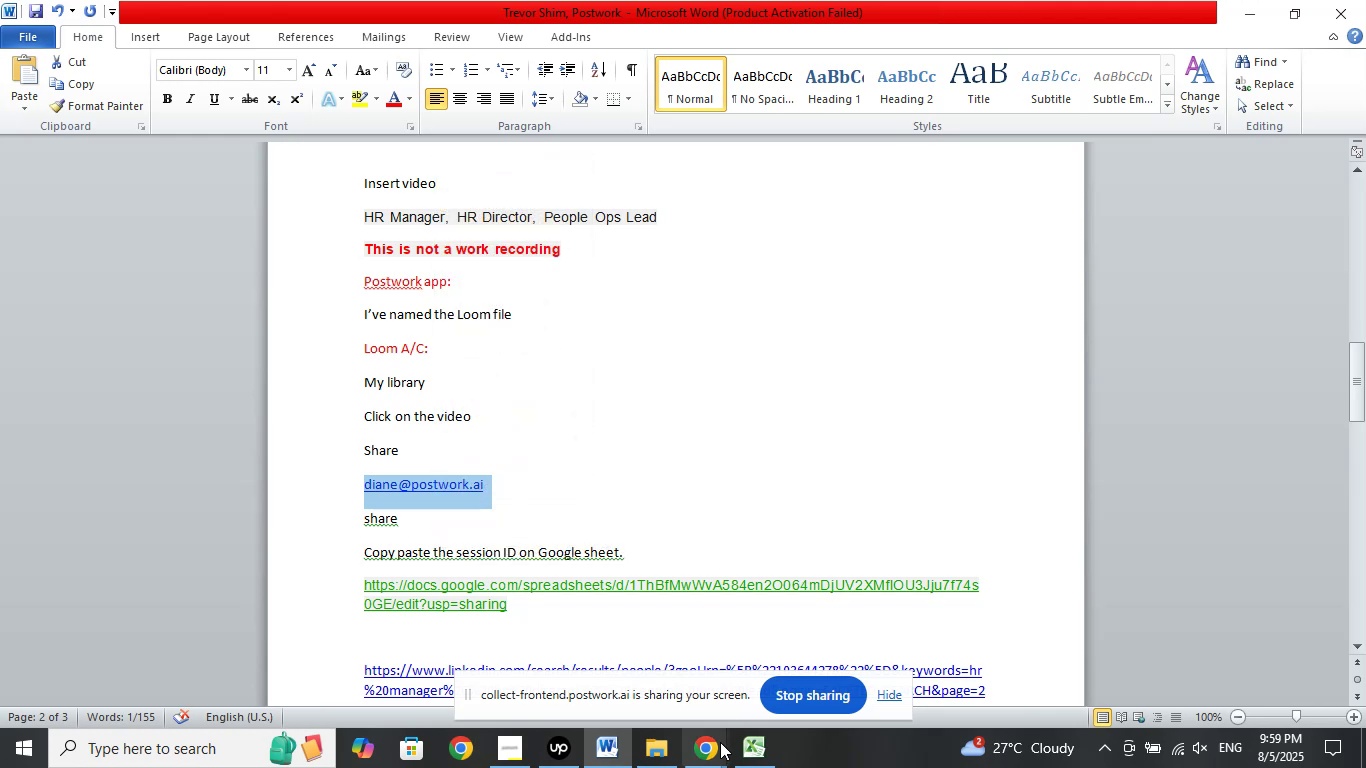 
left_click([713, 752])
 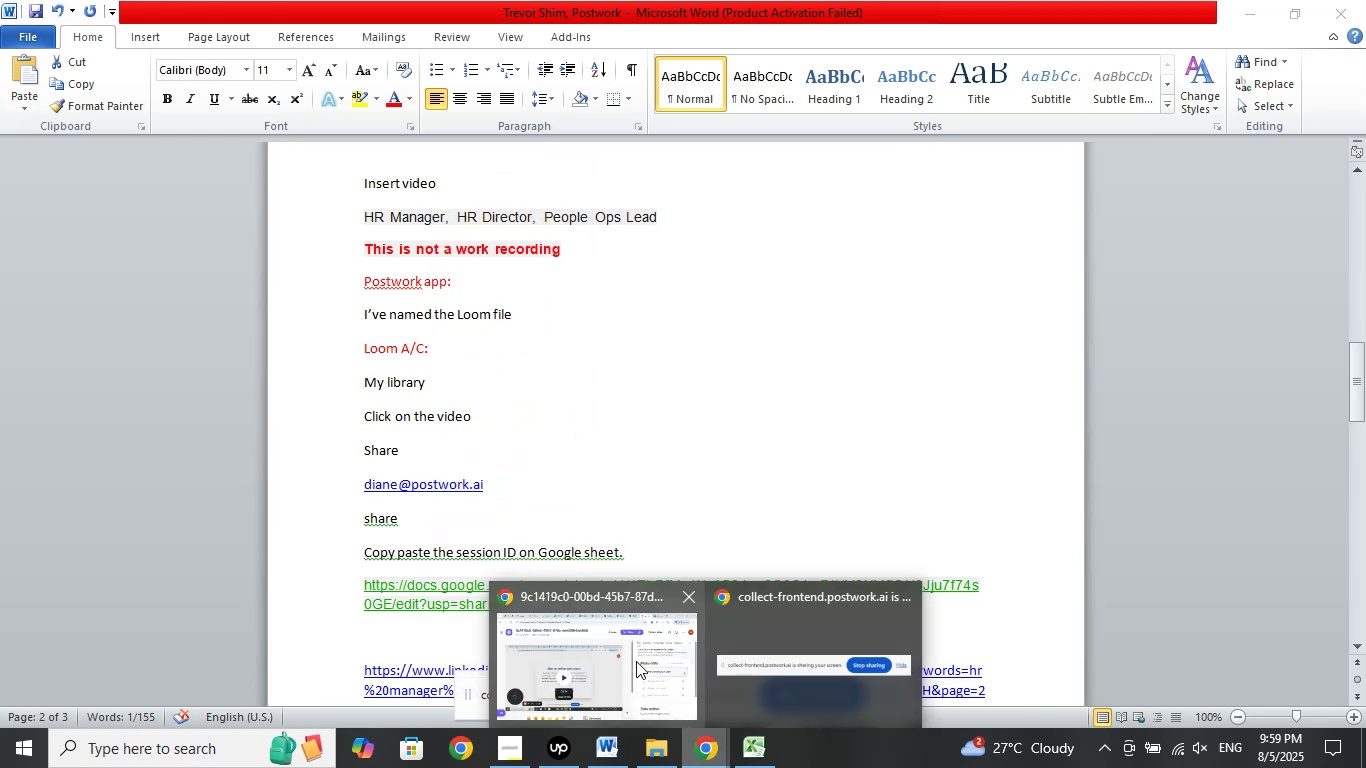 
left_click([636, 661])
 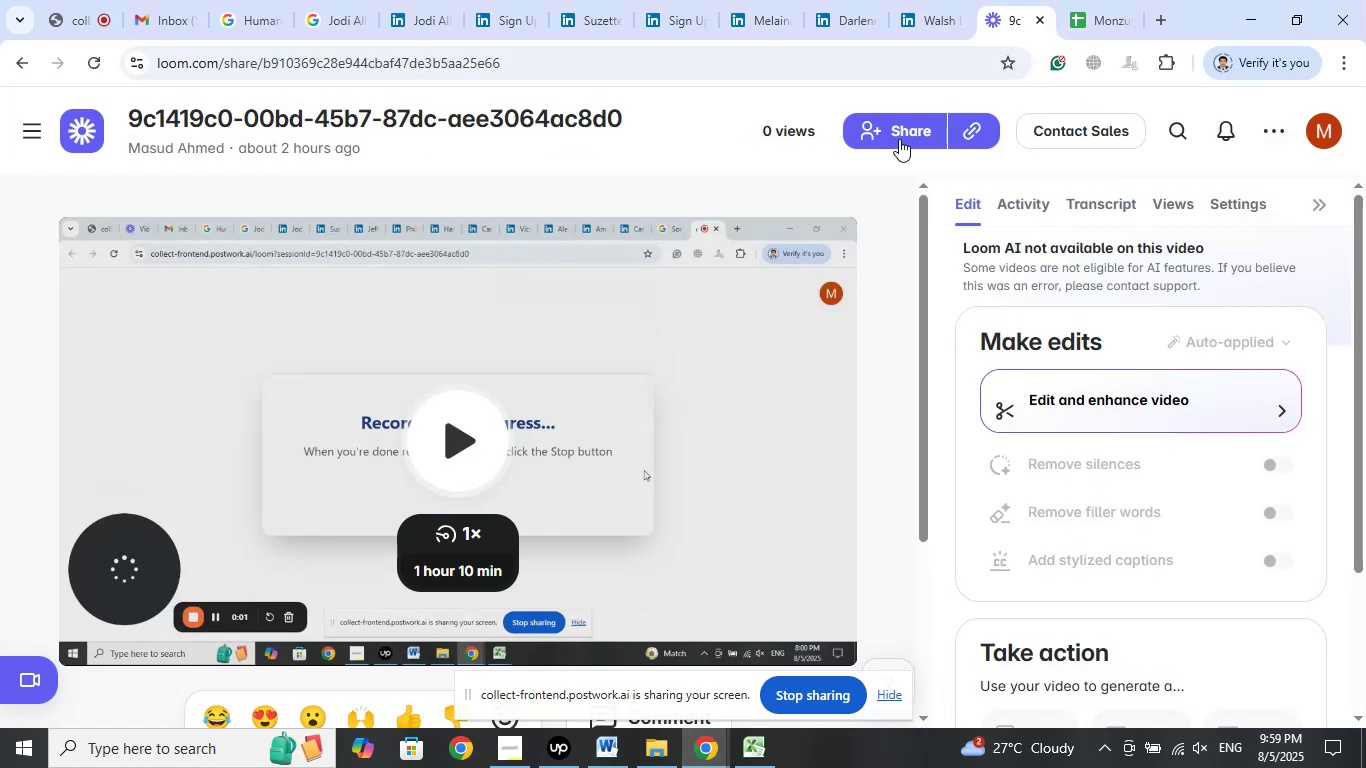 
left_click([899, 139])
 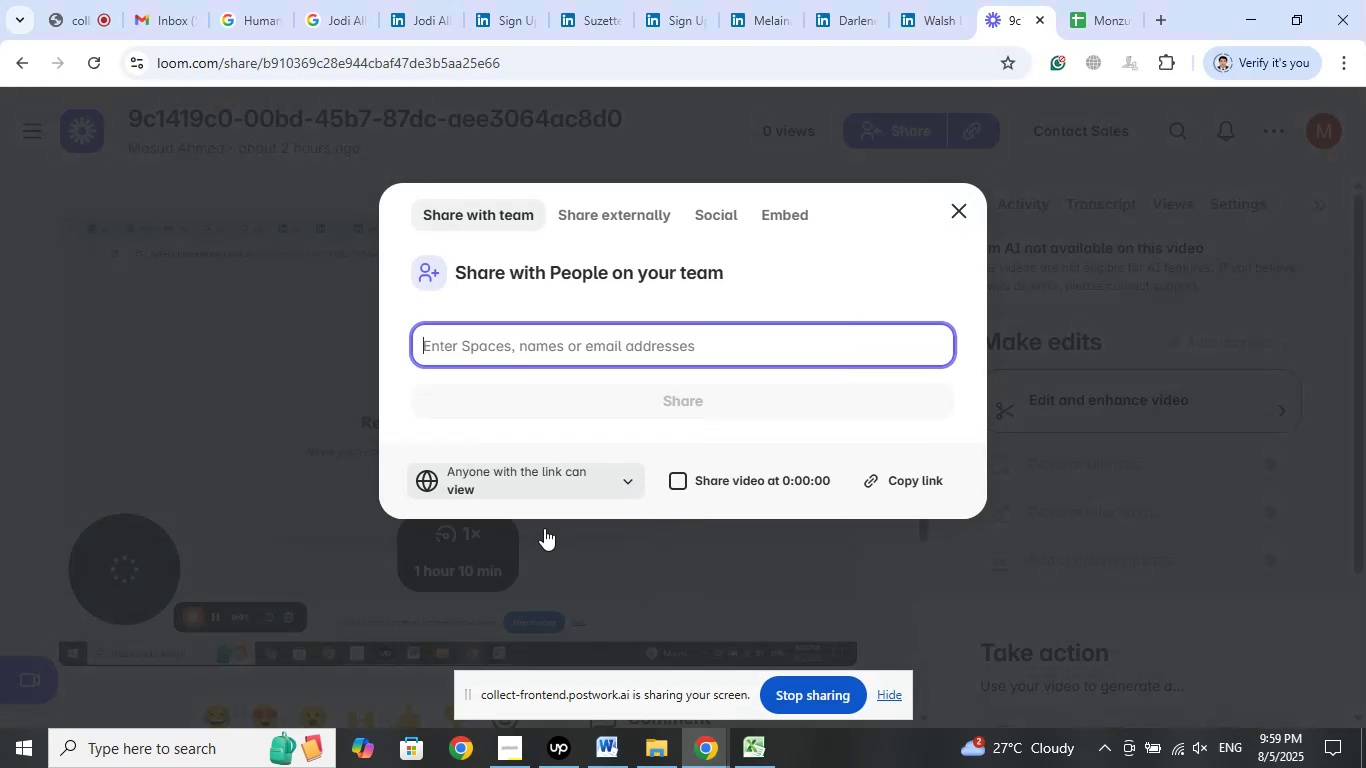 
right_click([455, 333])
 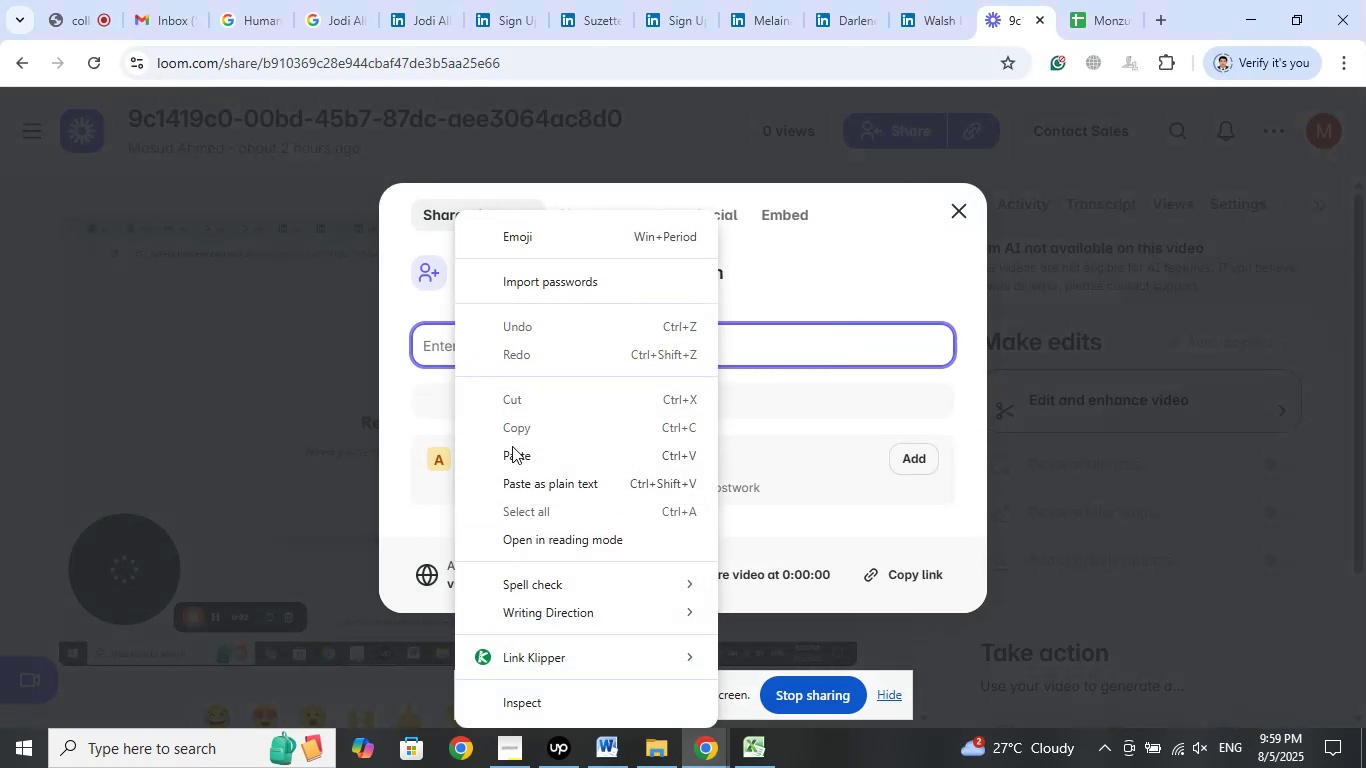 
left_click([515, 447])
 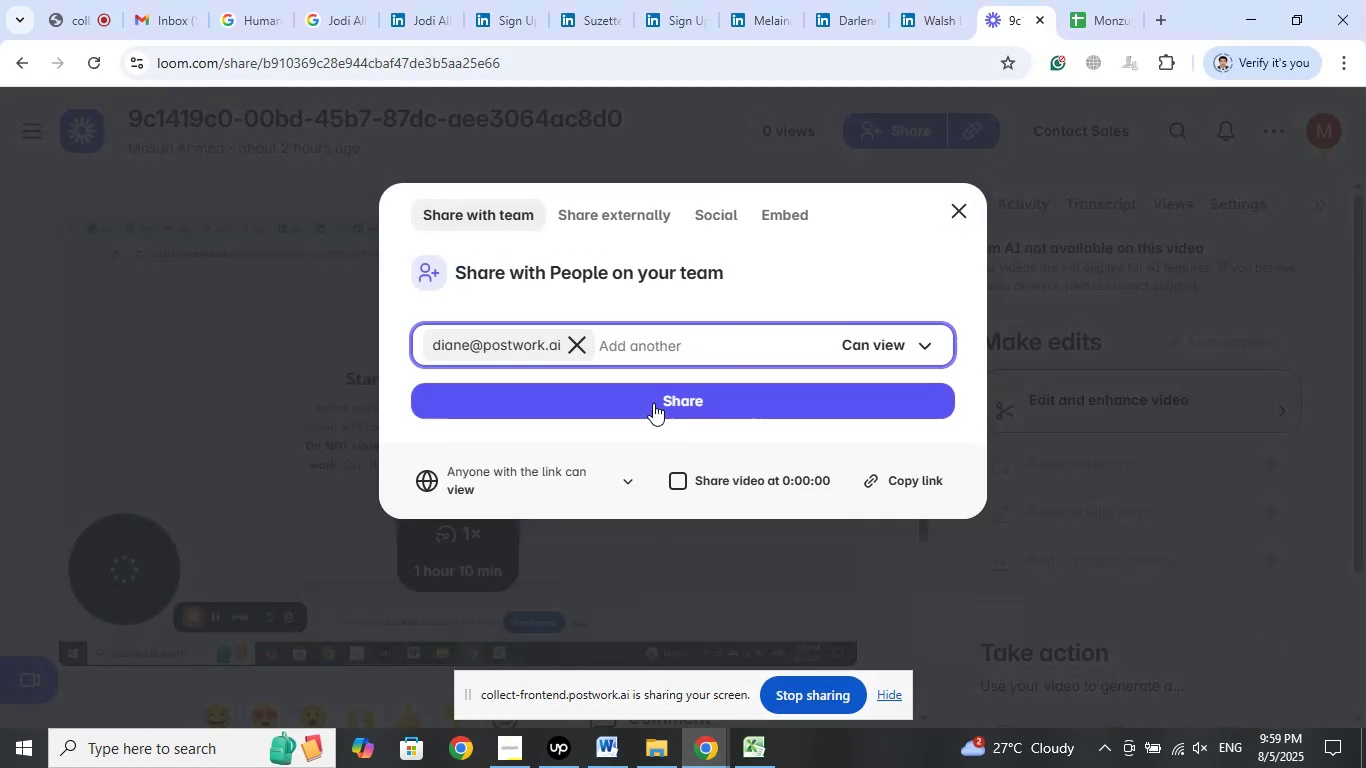 
left_click([653, 403])
 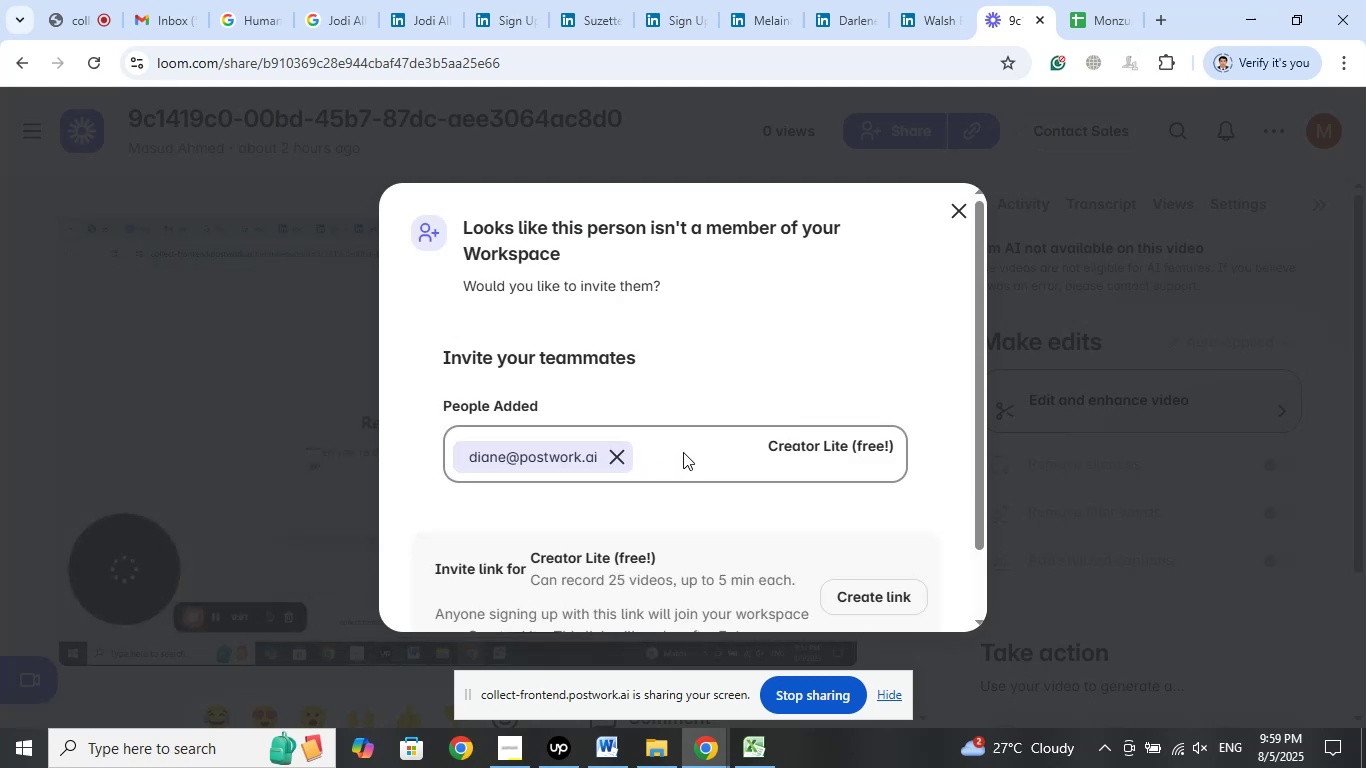 
scroll: coordinate [683, 452], scroll_direction: down, amount: 4.0
 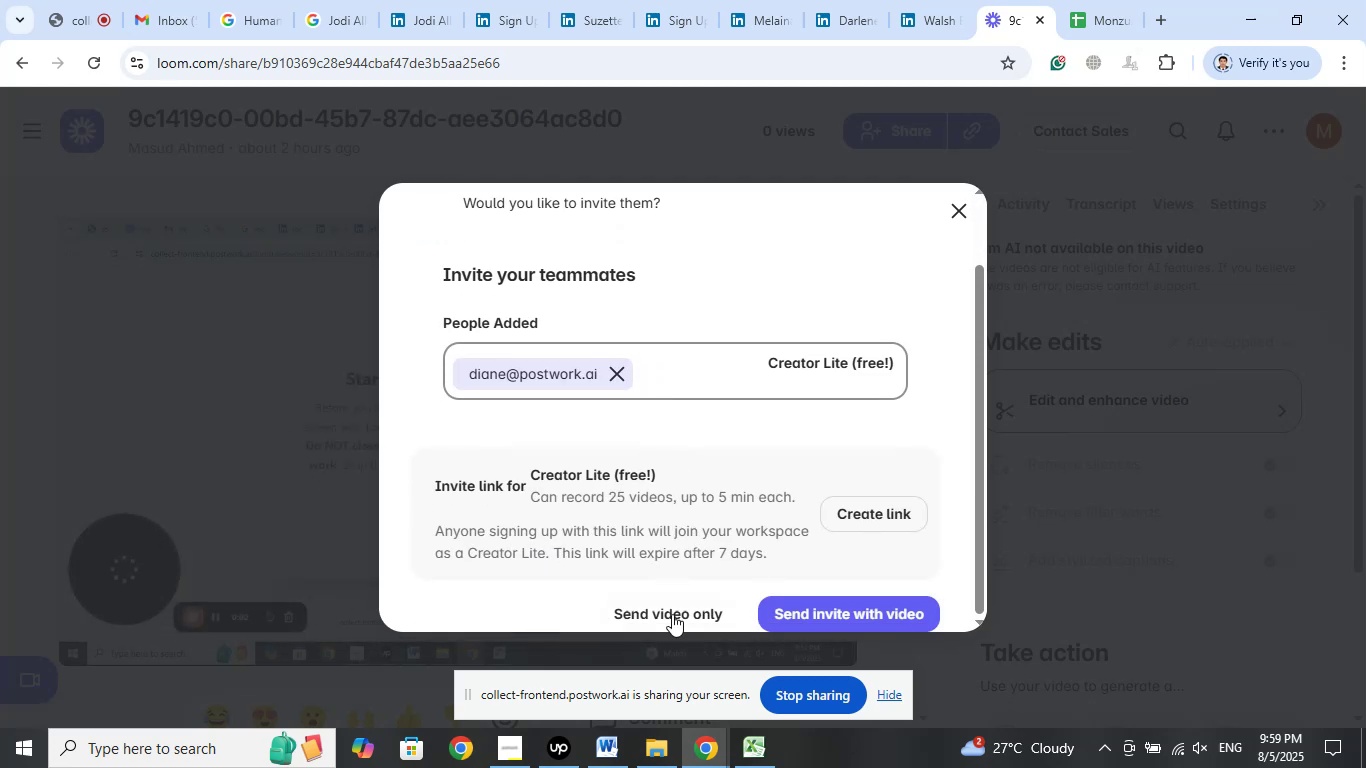 
left_click([672, 614])
 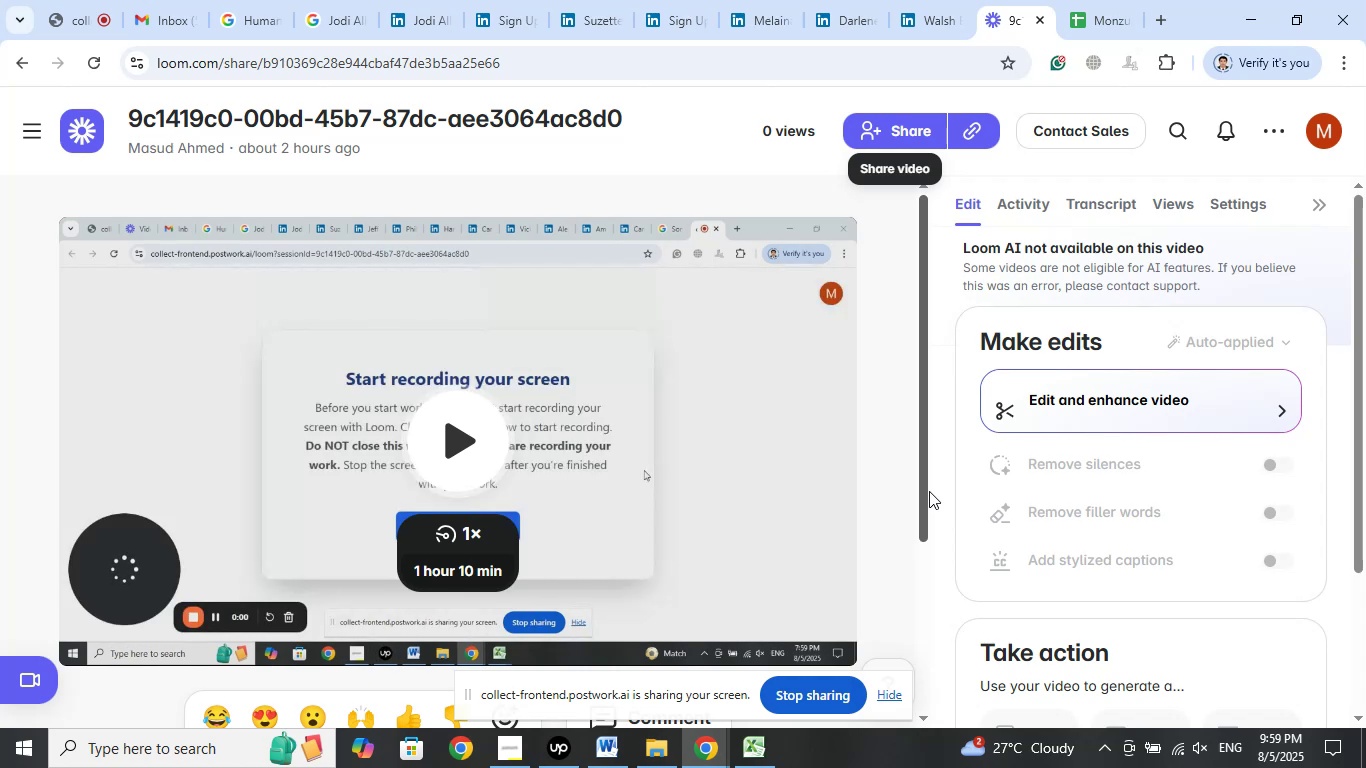 
wait(7.6)
 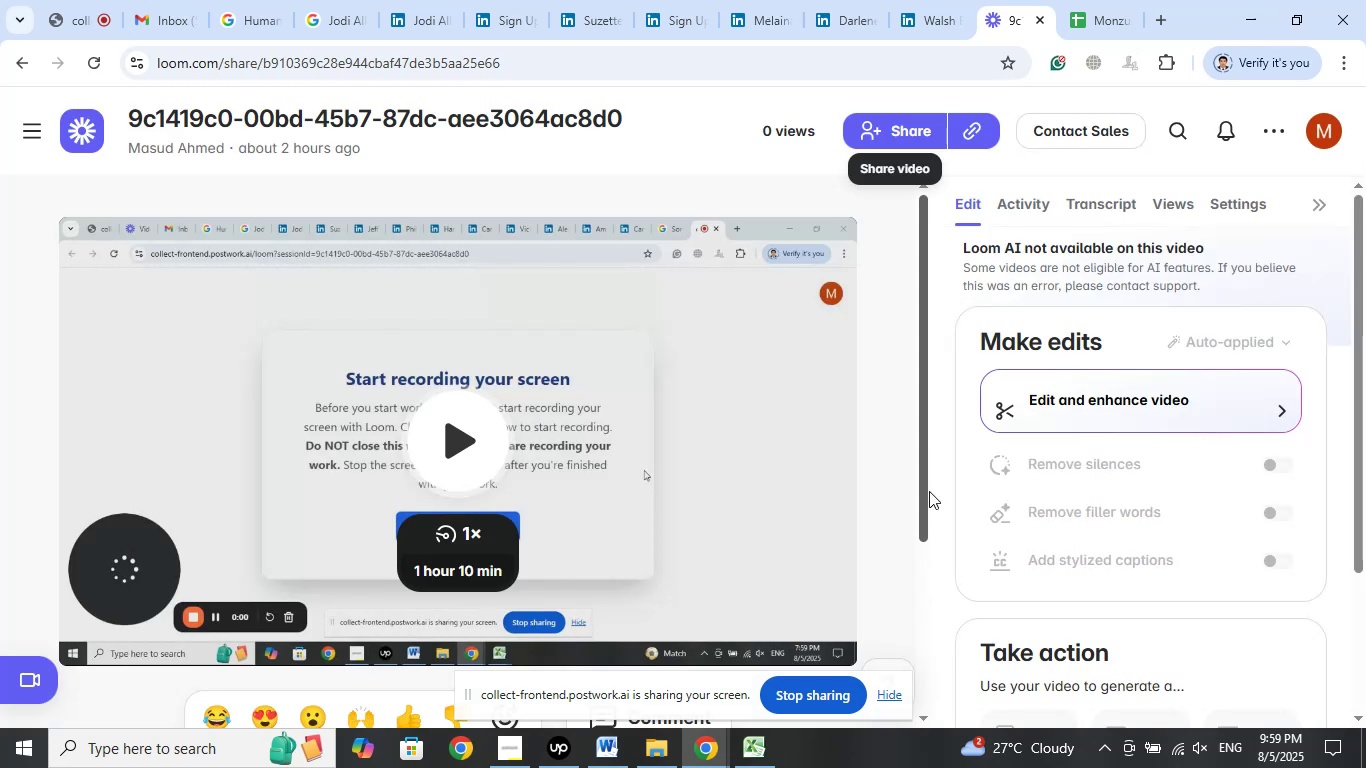 
left_click_drag(start_coordinate=[642, 125], to_coordinate=[135, 116])
 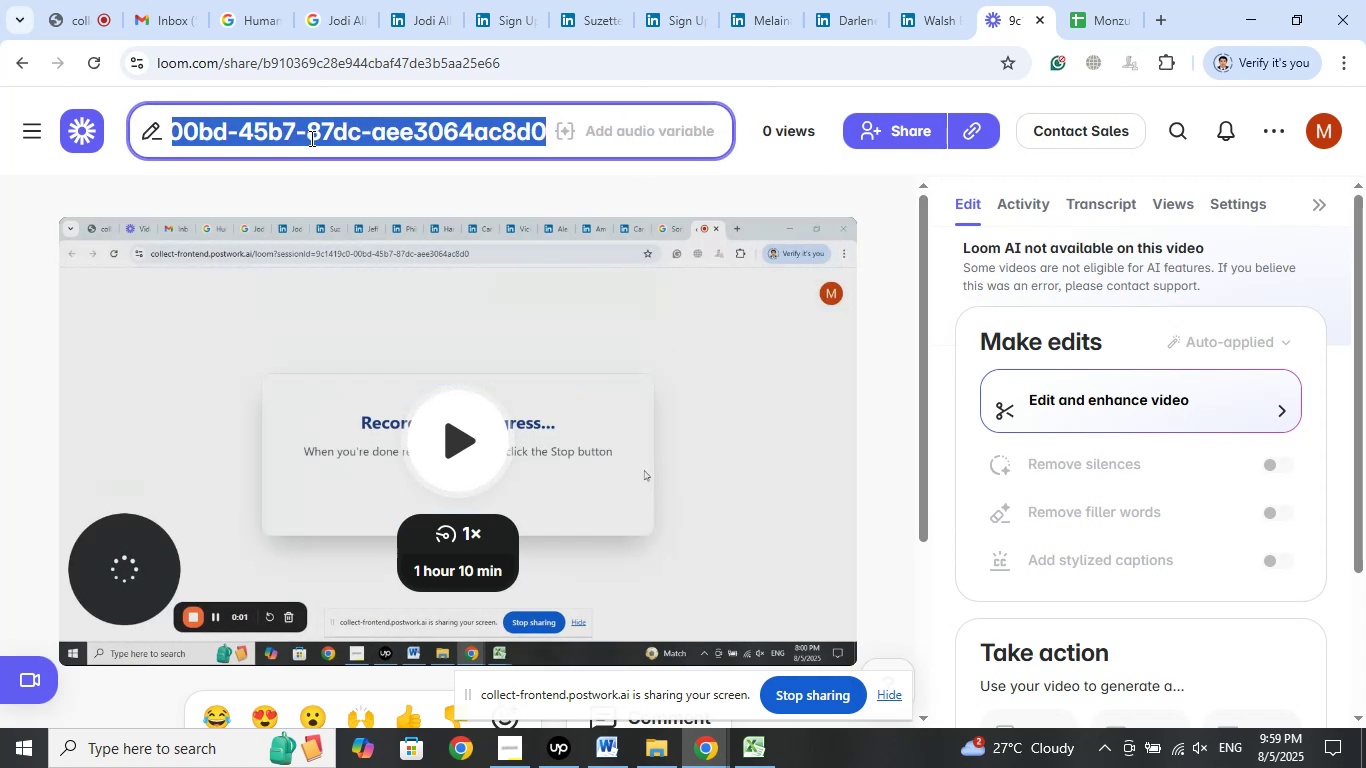 
right_click([310, 138])
 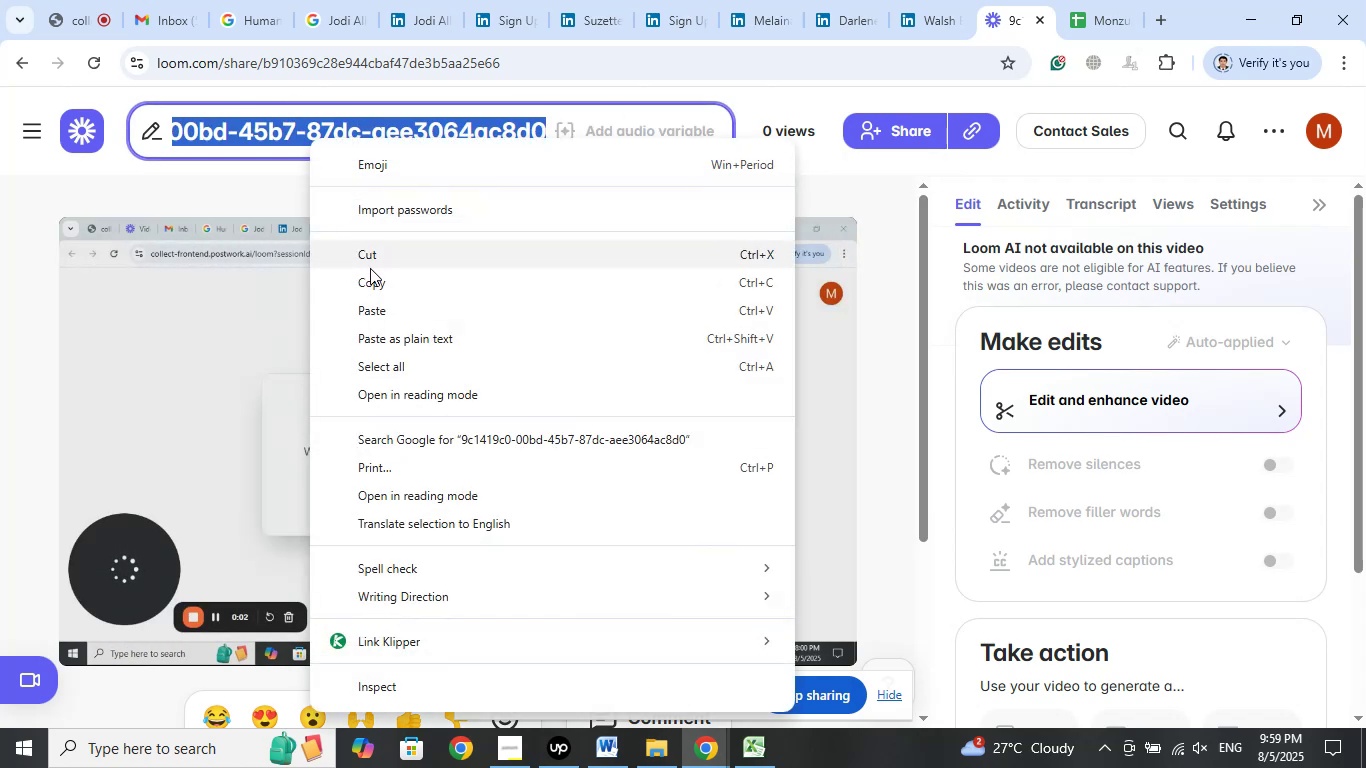 
left_click([370, 280])
 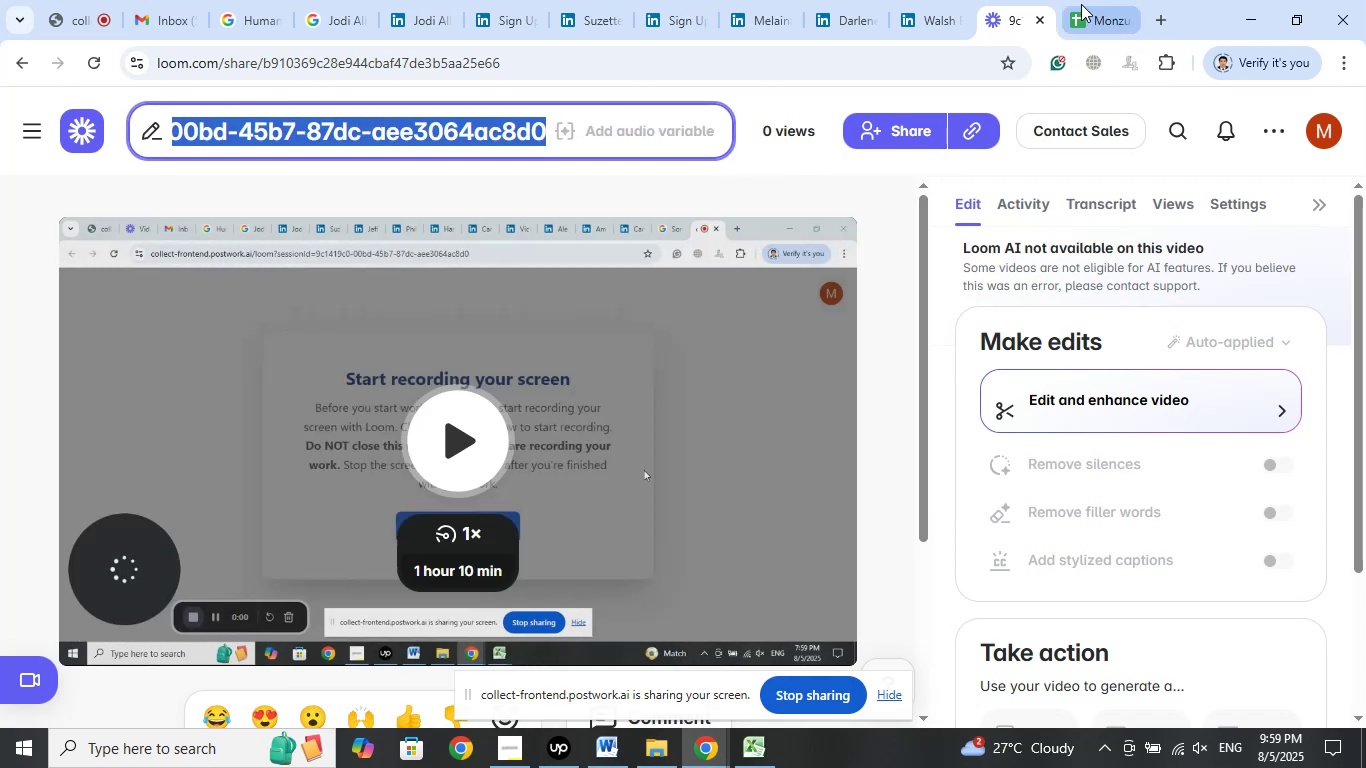 
left_click([1081, 4])
 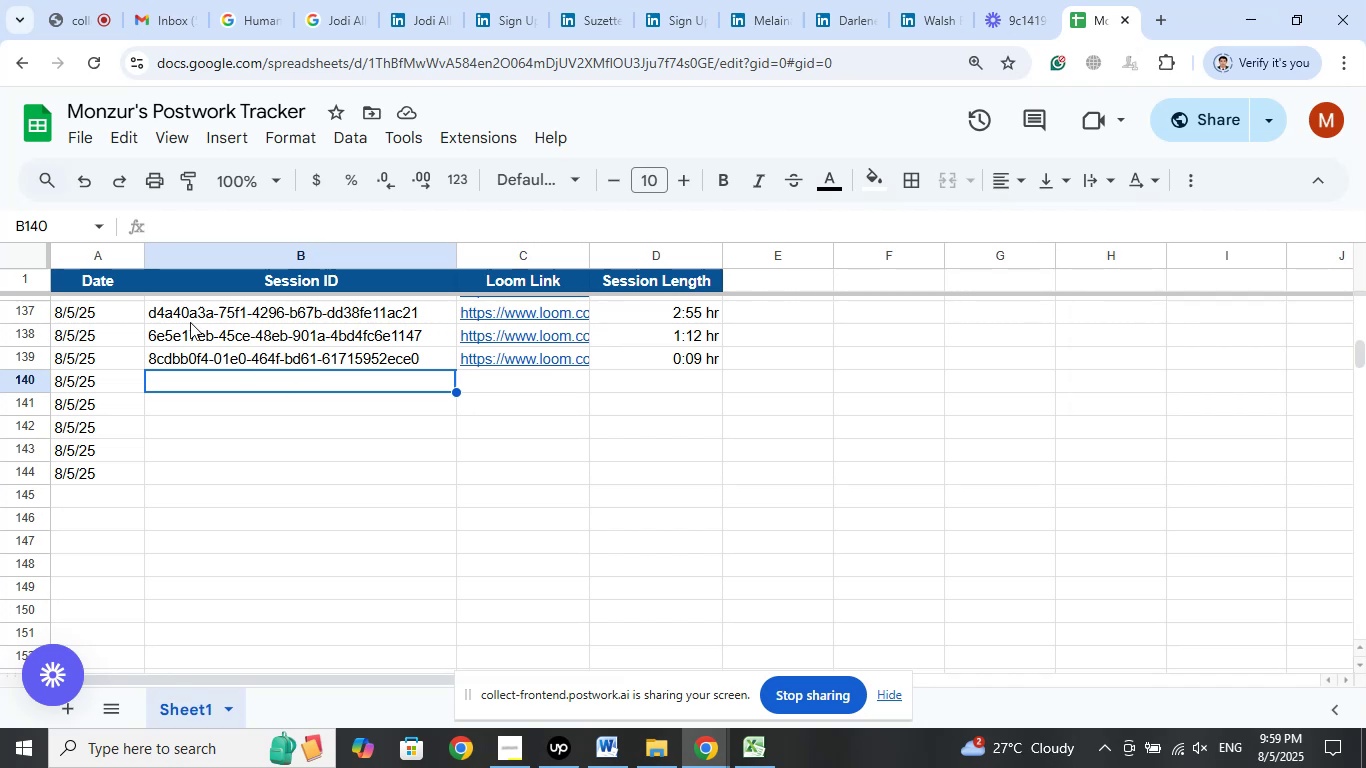 
left_click([244, 227])
 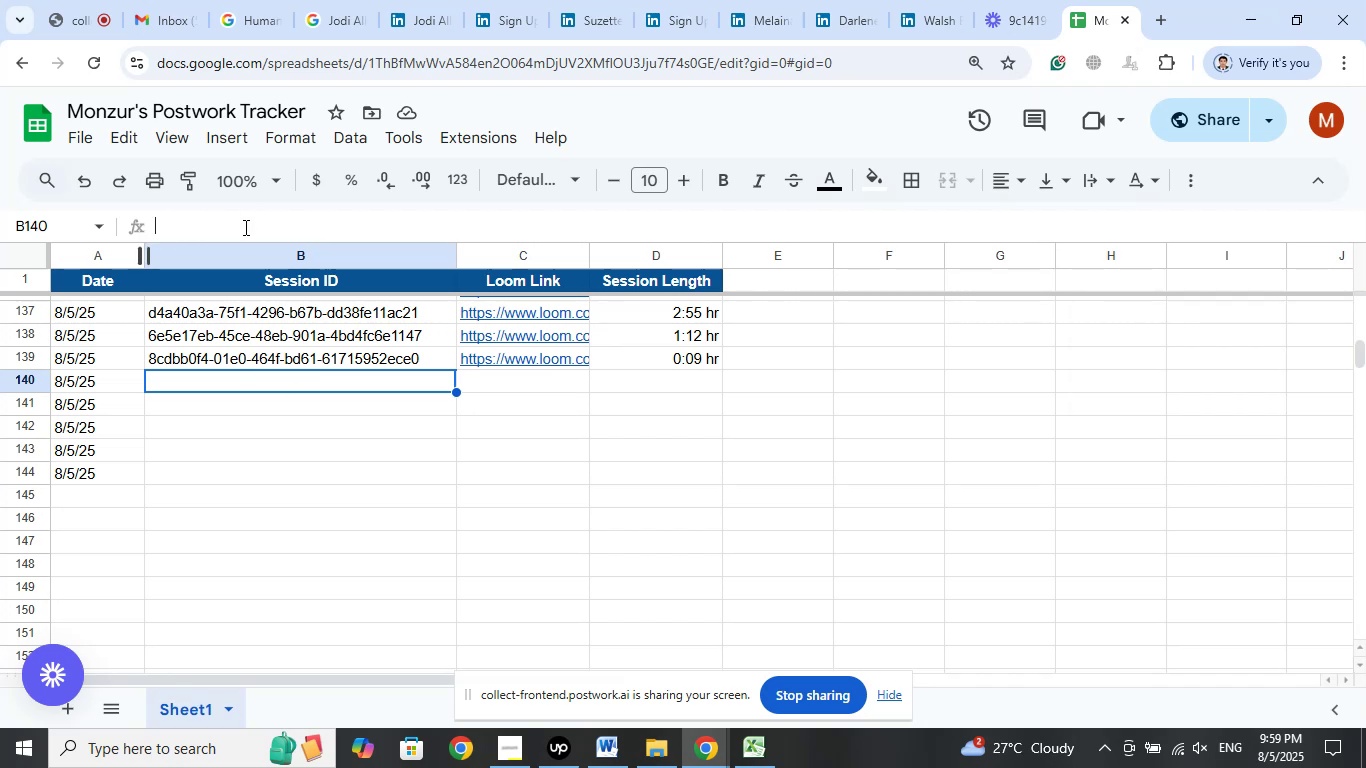 
right_click([244, 227])
 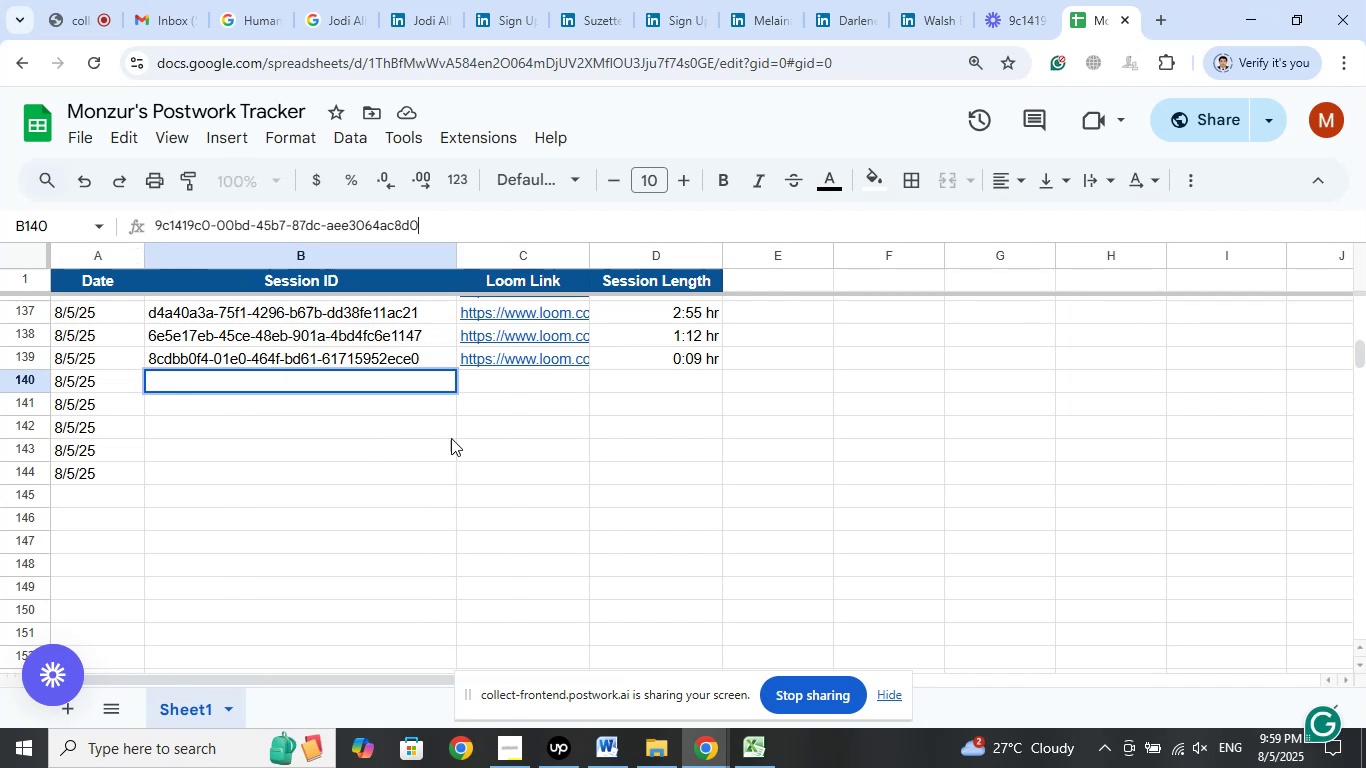 
left_click([493, 449])
 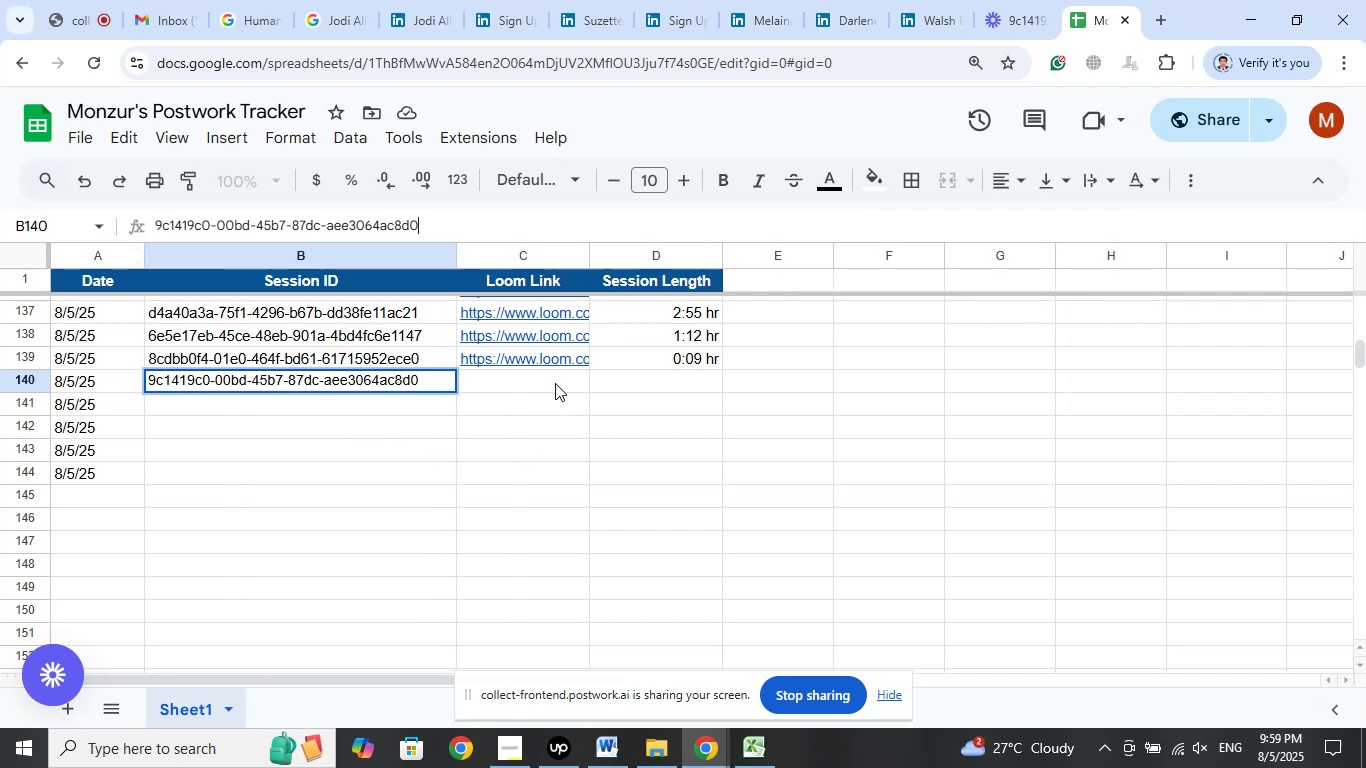 
left_click([555, 383])
 